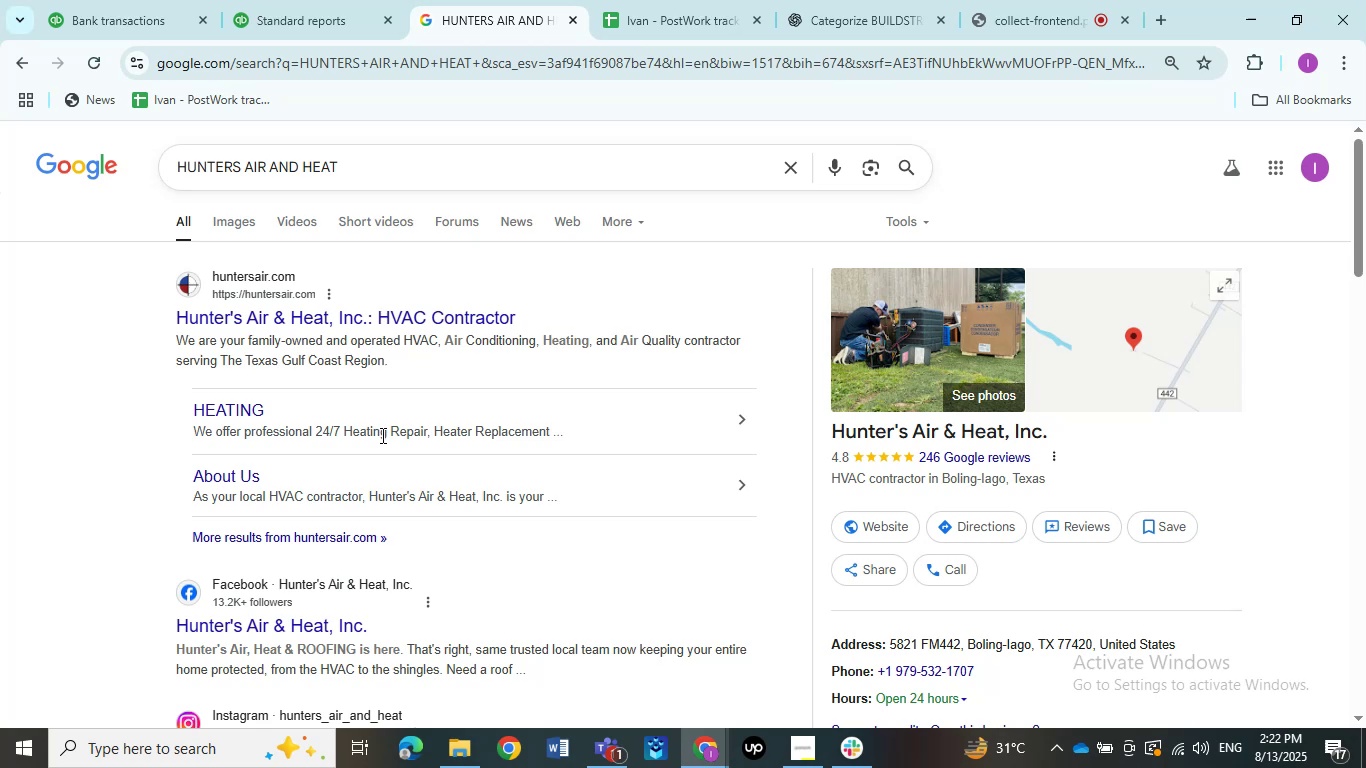 
wait(15.65)
 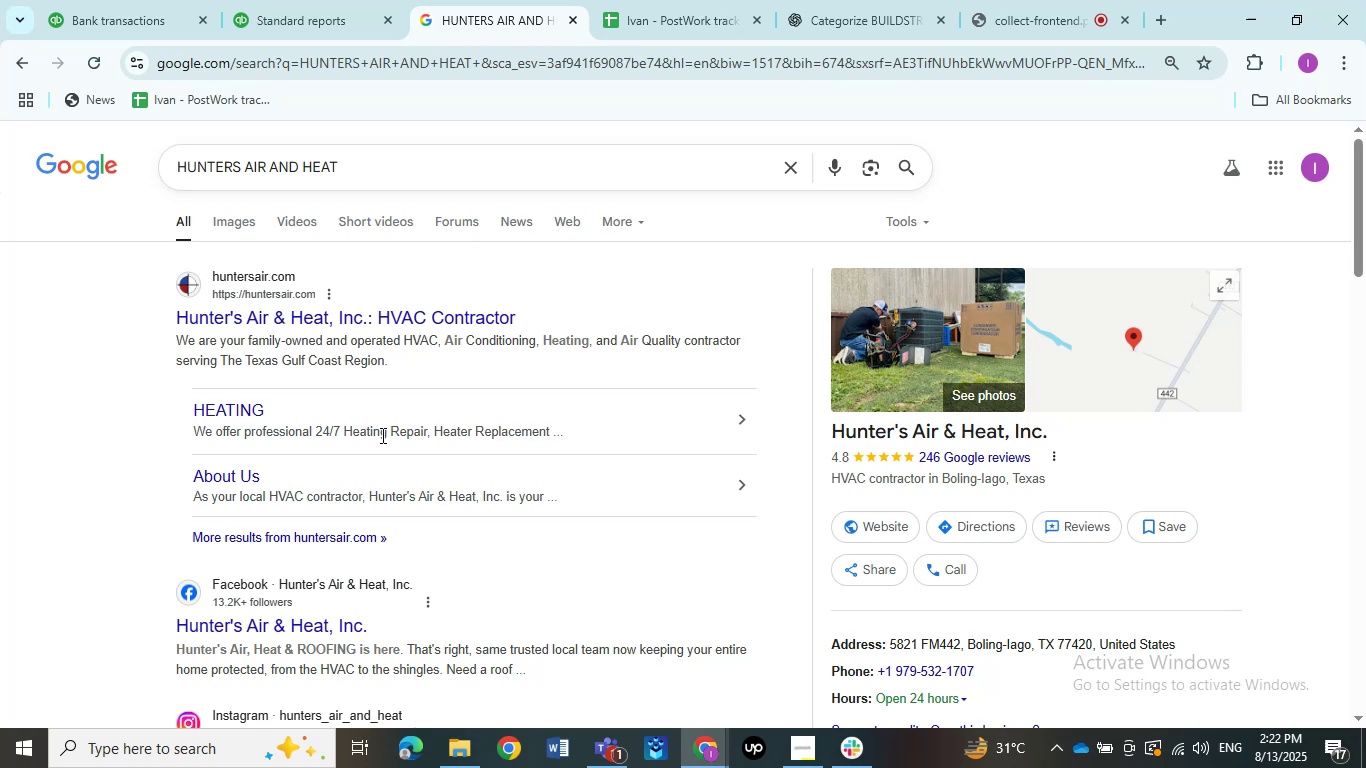 
scroll: coordinate [507, 545], scroll_direction: down, amount: 2.0
 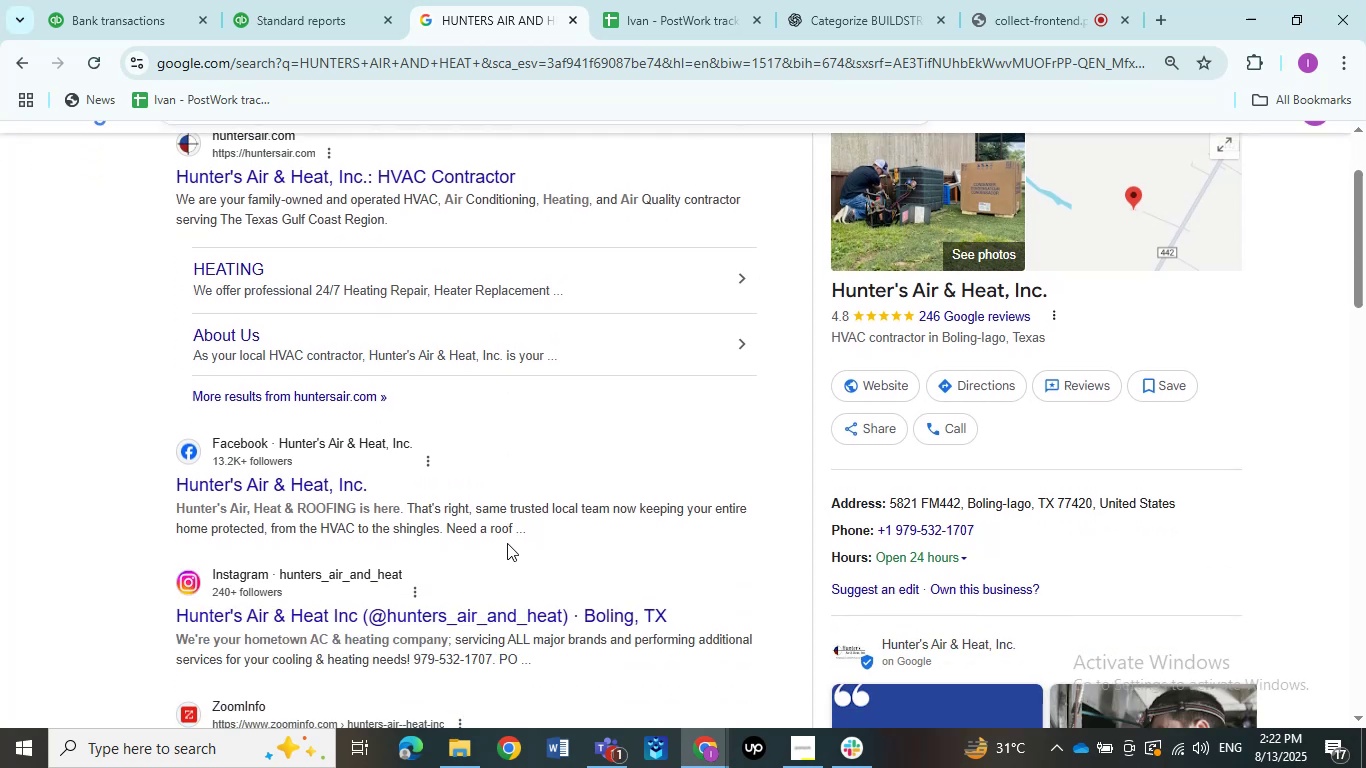 
scroll: coordinate [507, 543], scroll_direction: up, amount: 1.0
 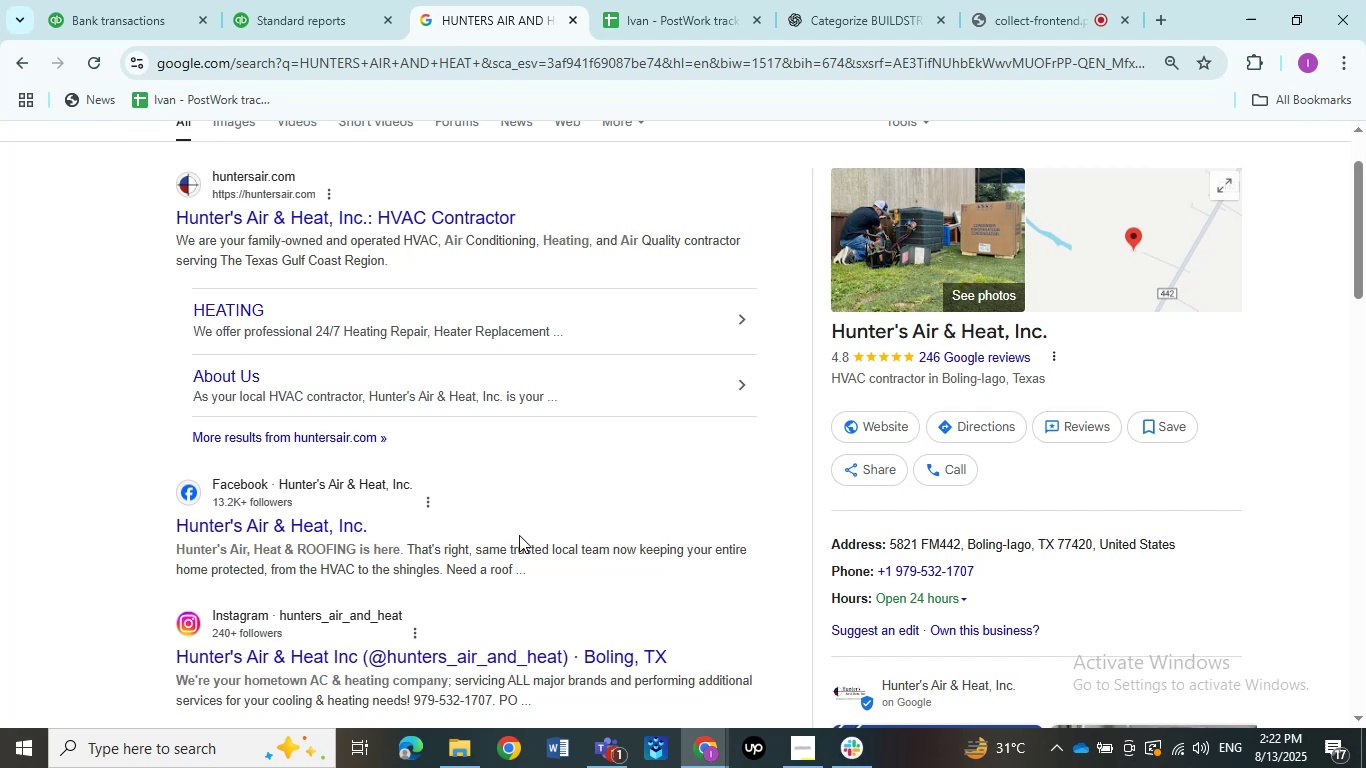 
left_click([98, 19])
 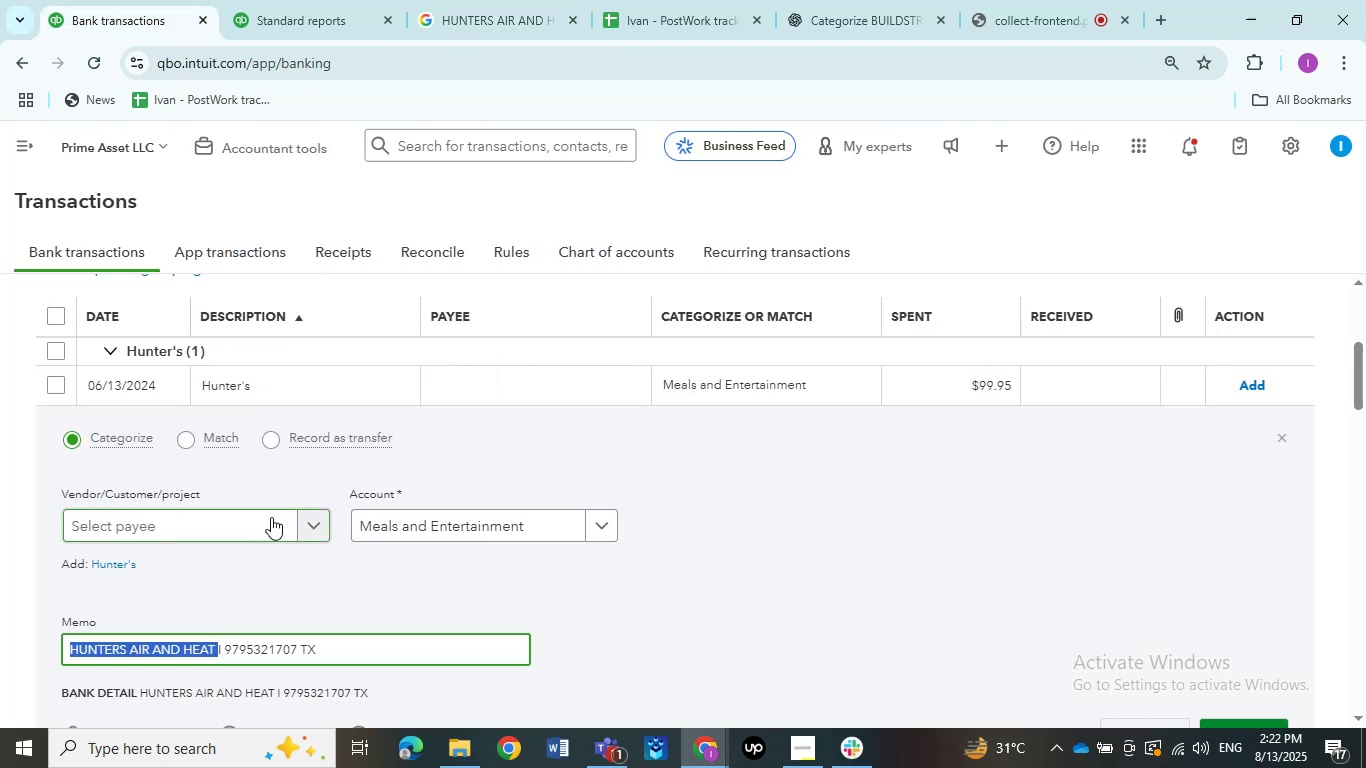 
key(Control+V)
 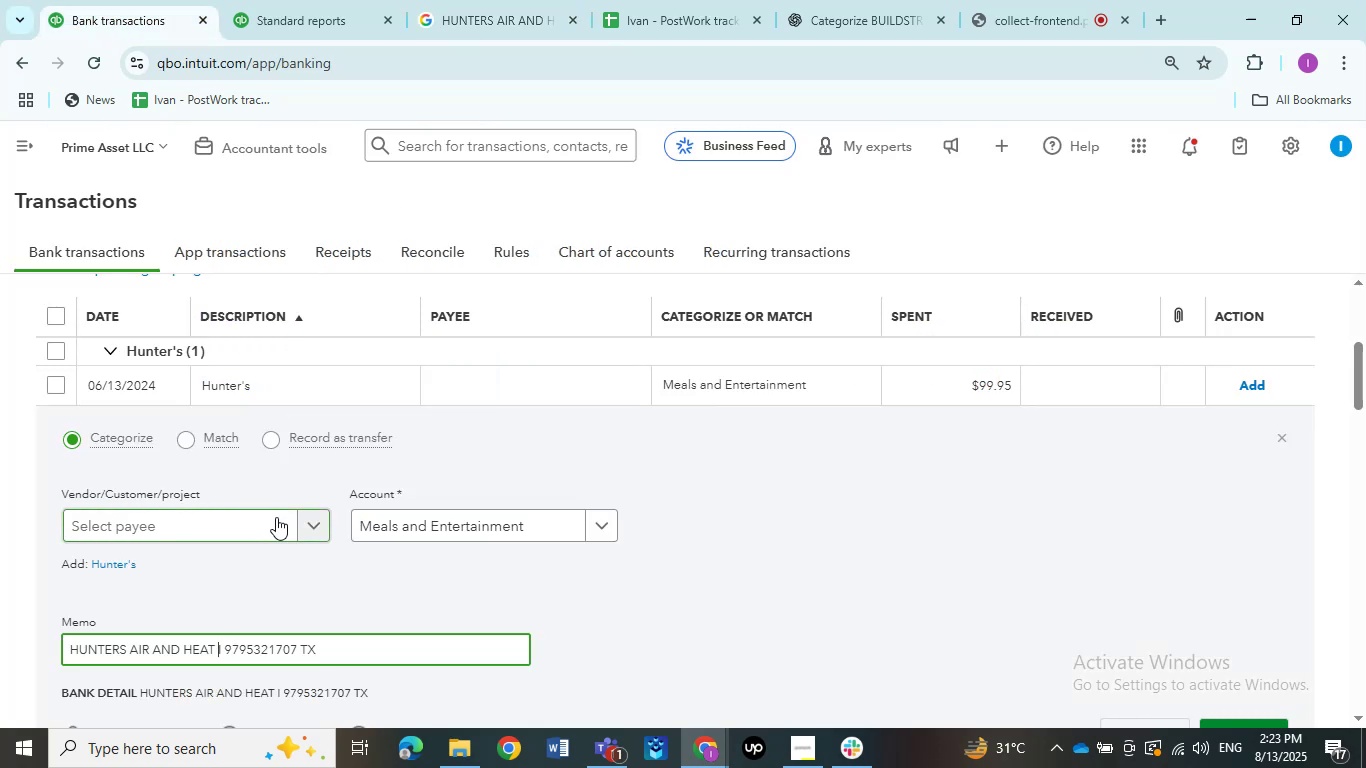 
wait(5.1)
 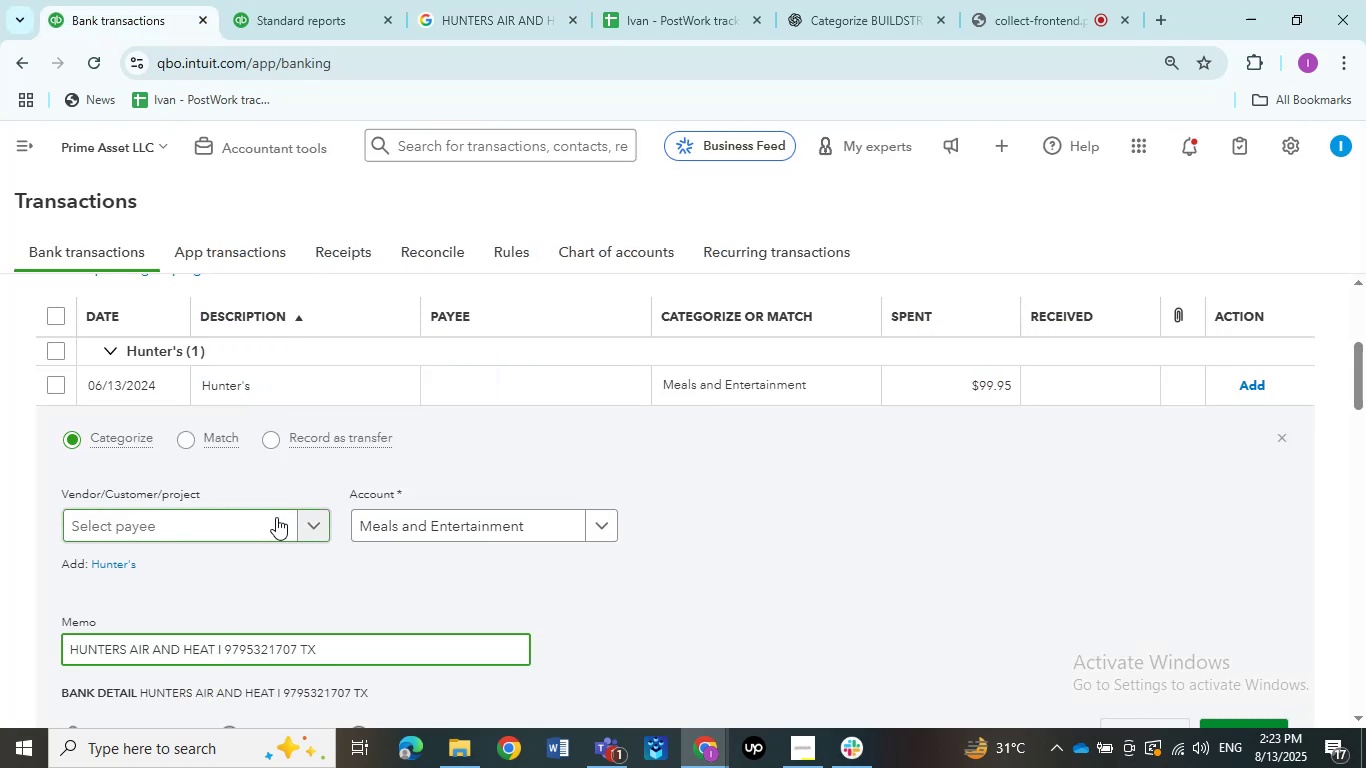 
left_click([276, 517])
 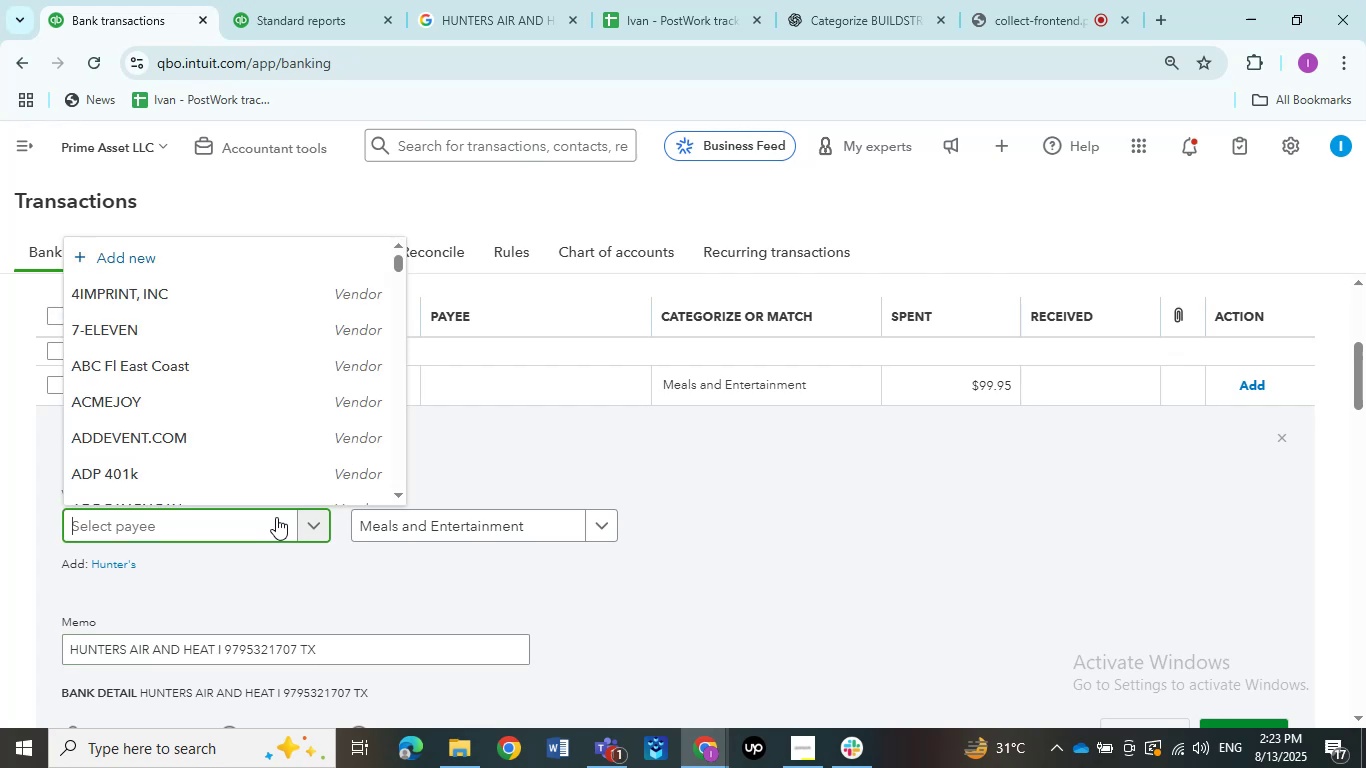 
key(Control+V)
 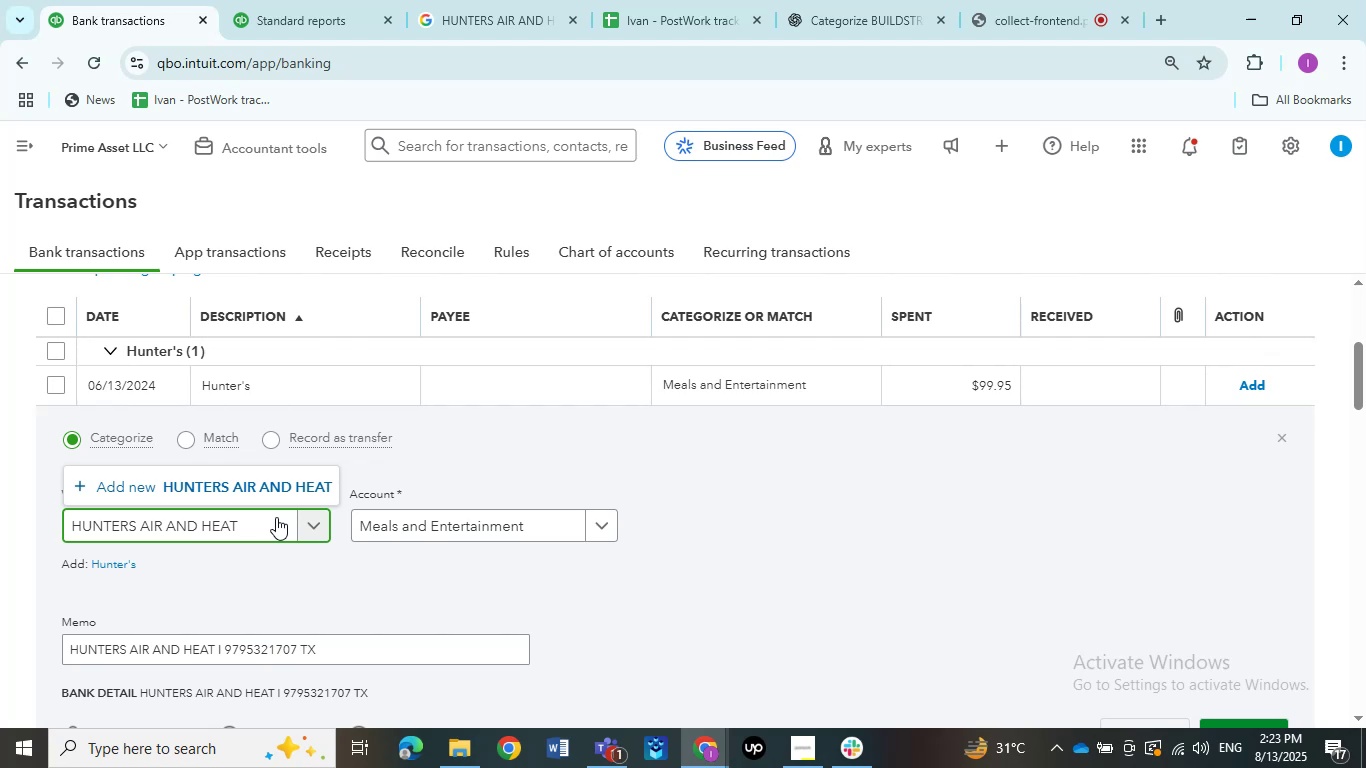 
wait(33.45)
 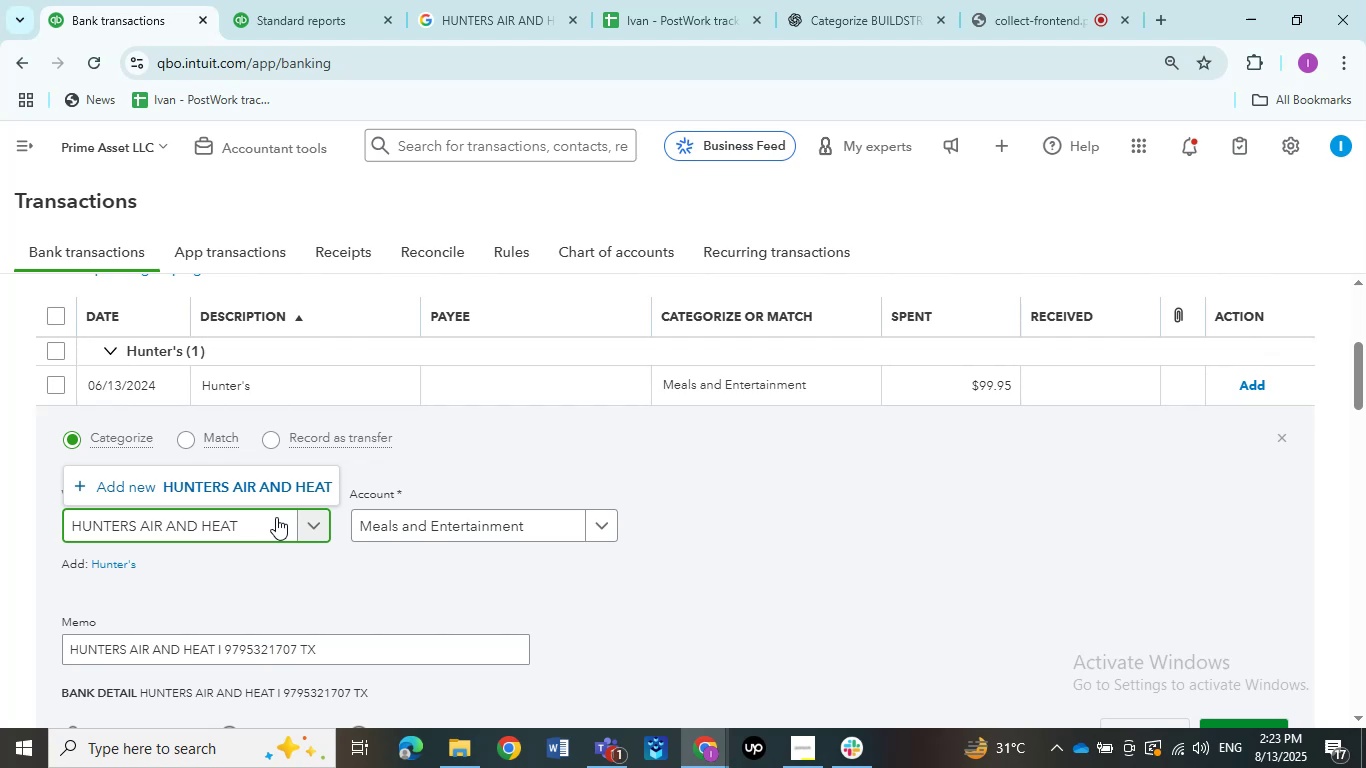 
left_click([301, 470])
 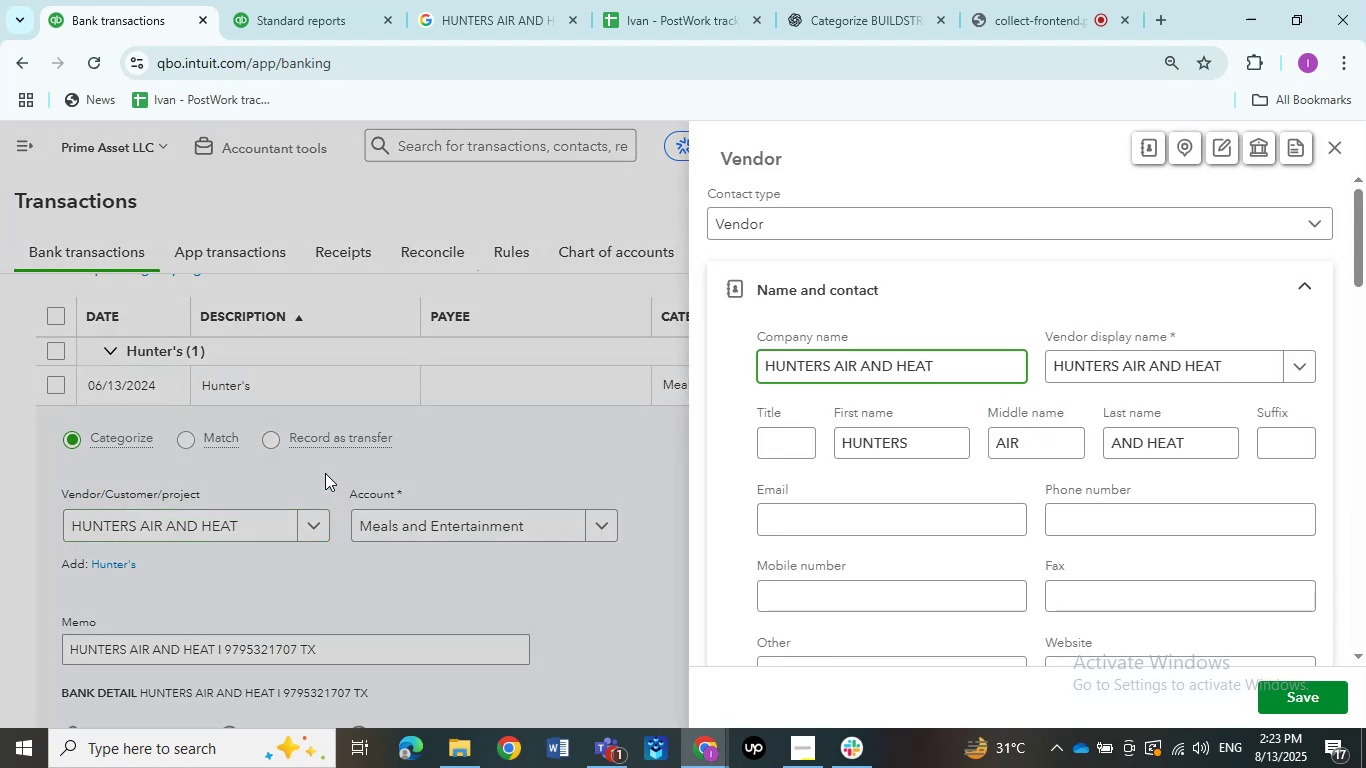 
left_click([1283, 708])
 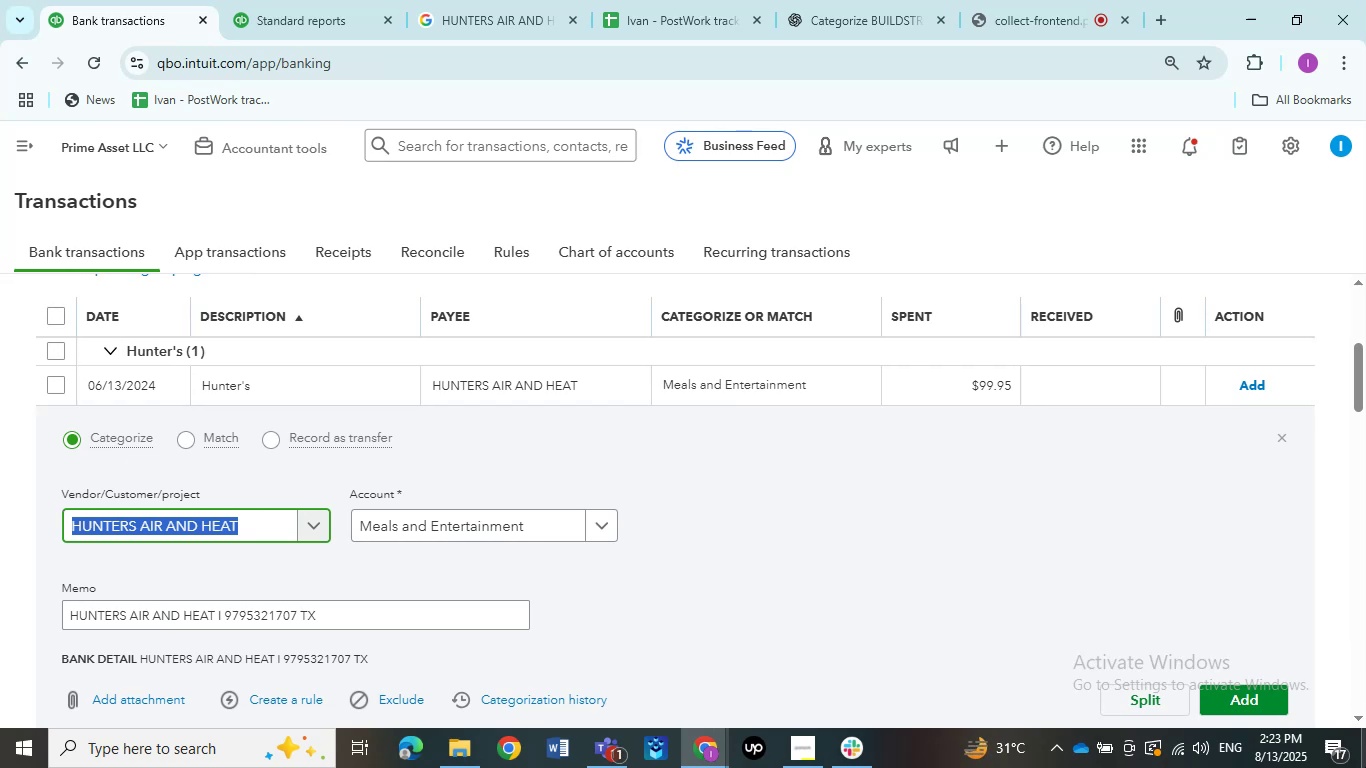 
wait(18.72)
 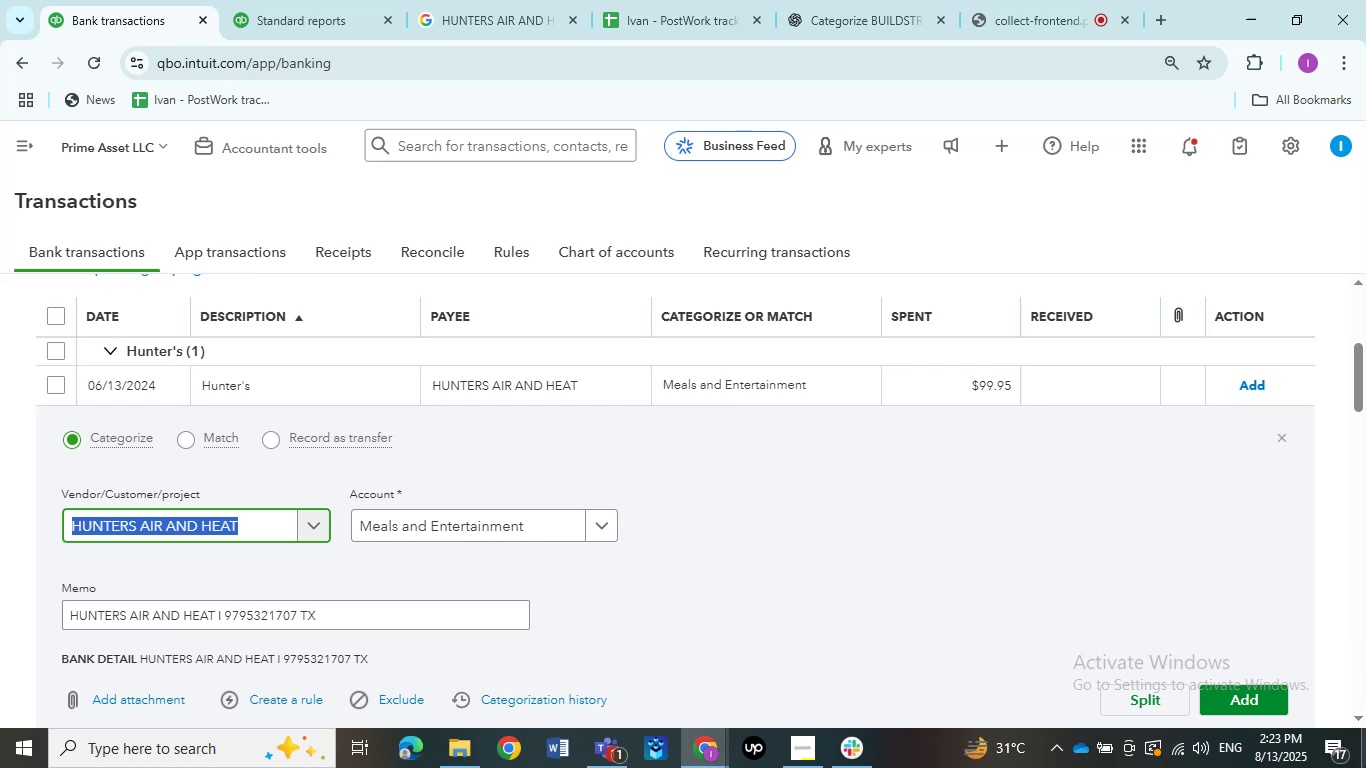 
left_click([311, 15])
 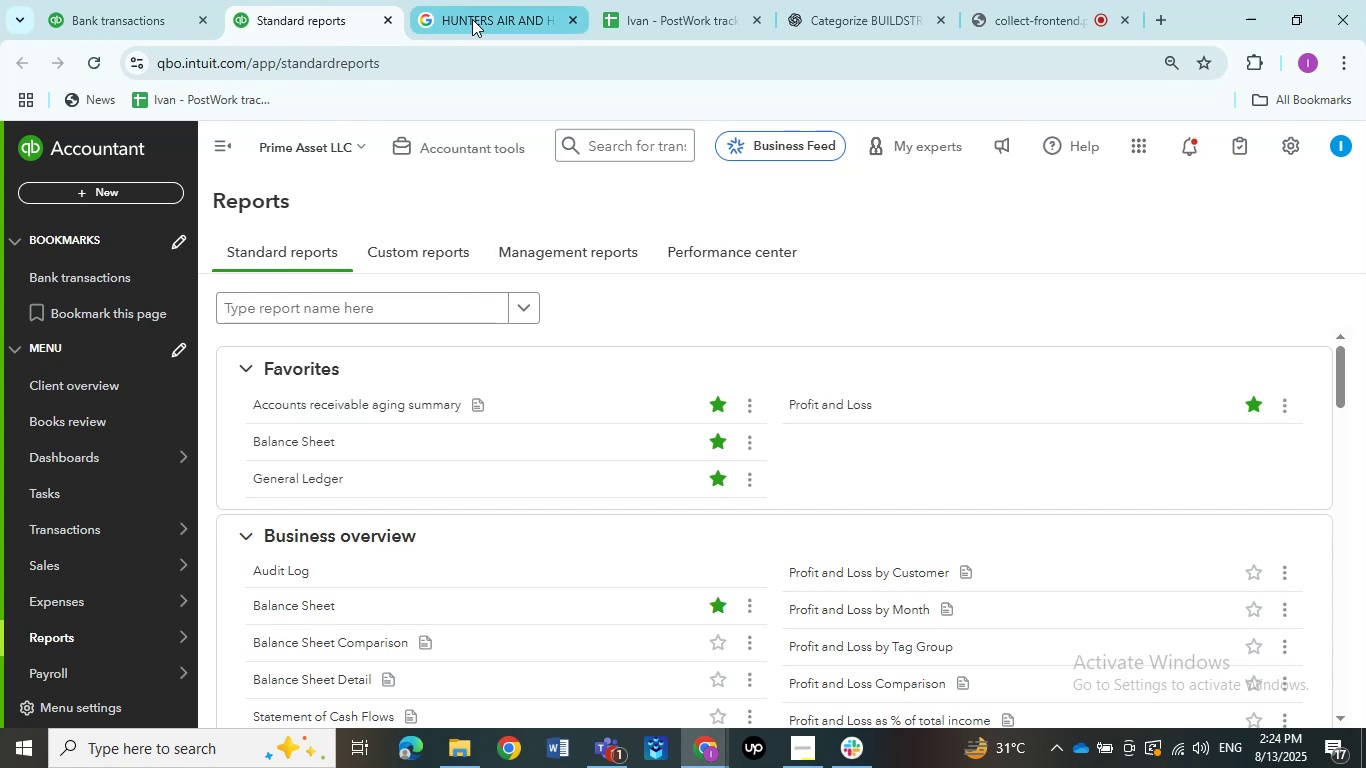 
left_click([472, 19])
 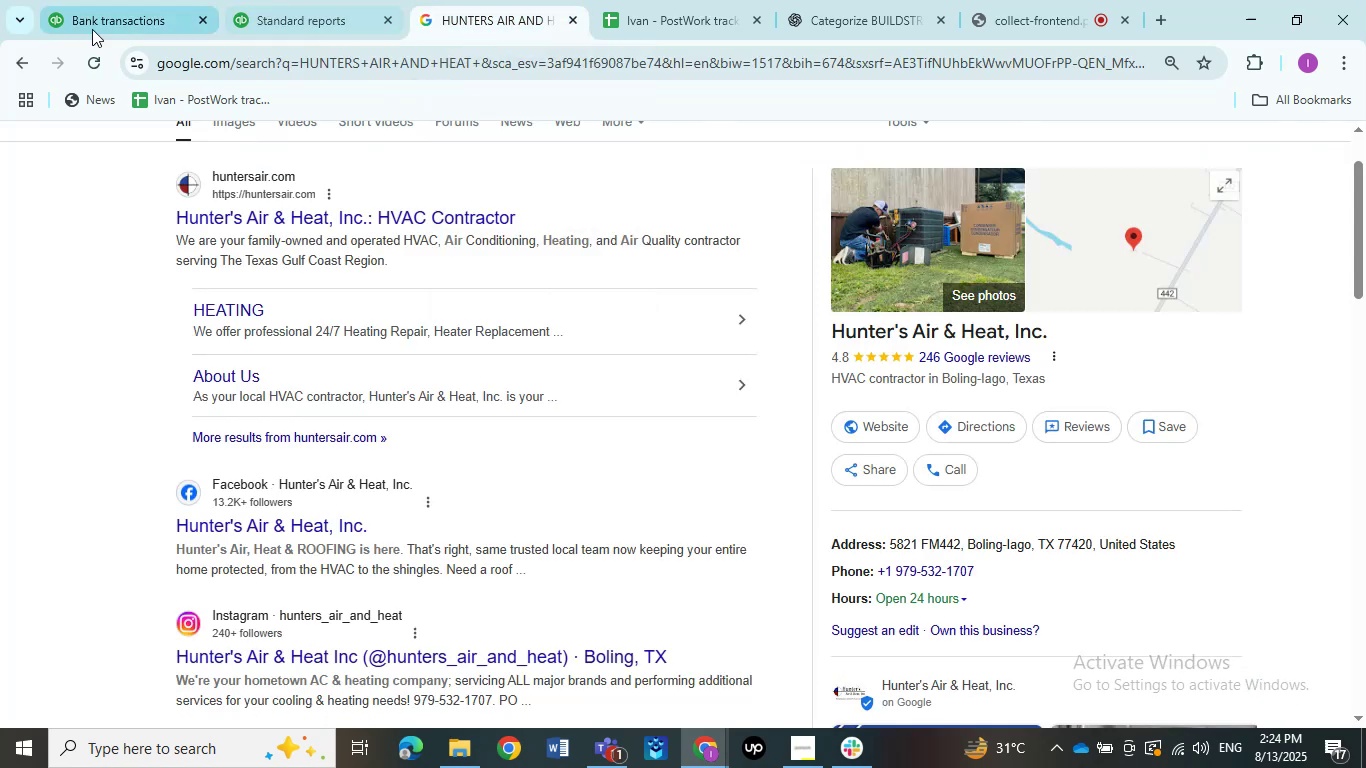 
left_click([113, 21])
 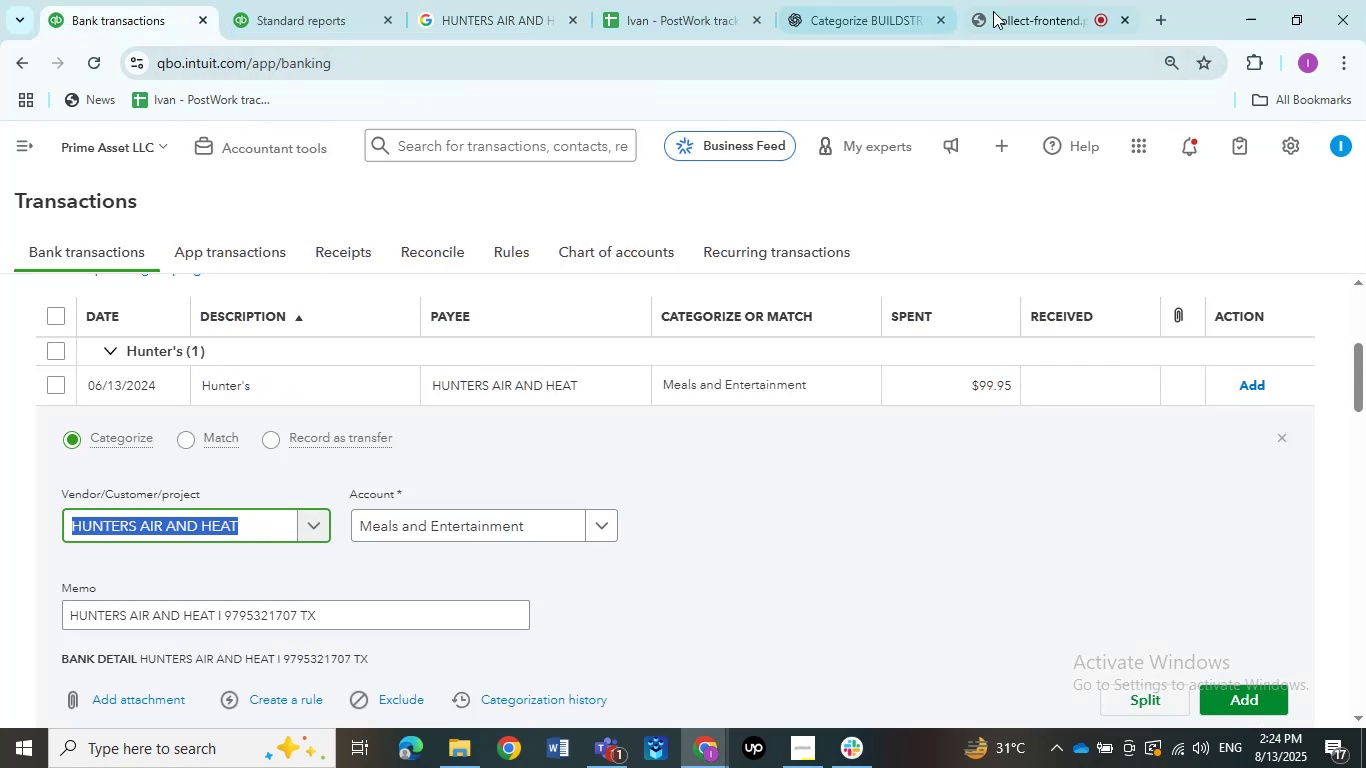 
left_click([470, 25])
 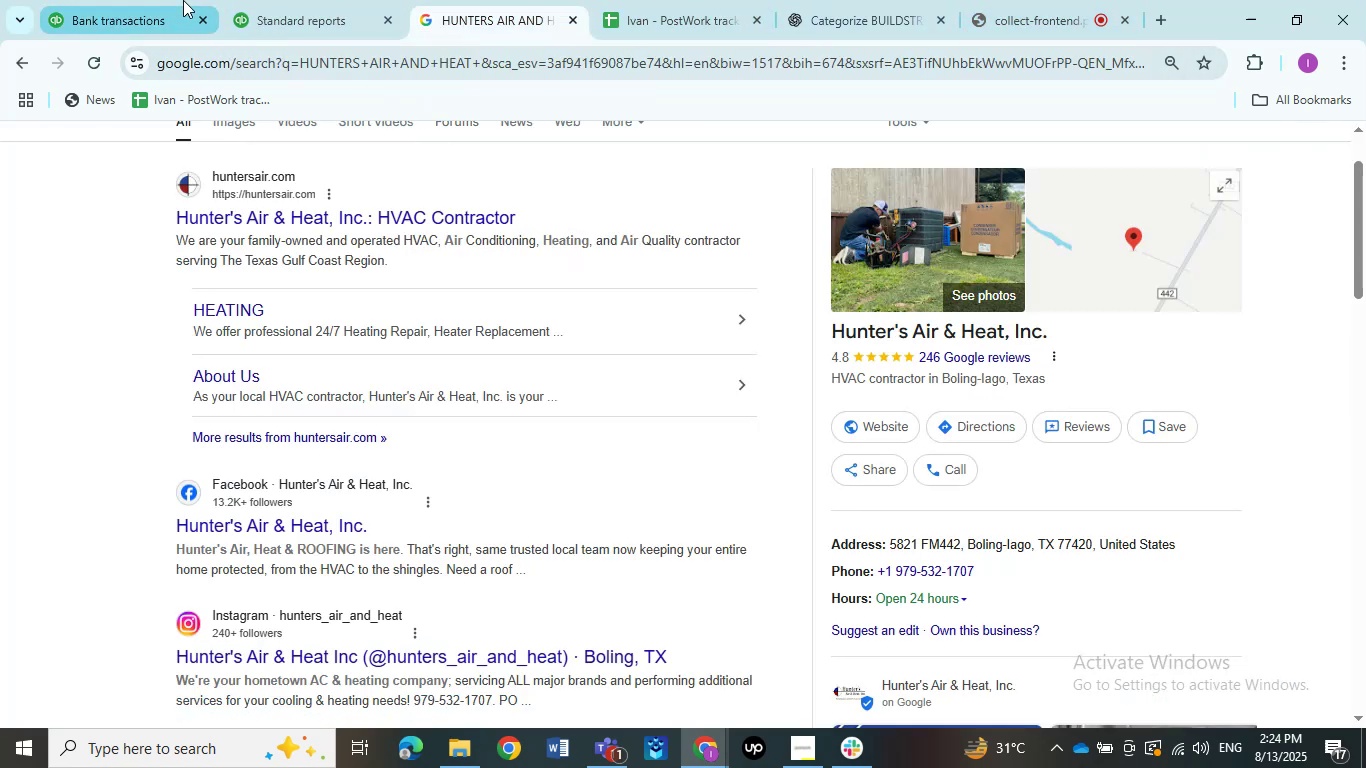 
left_click([135, 18])
 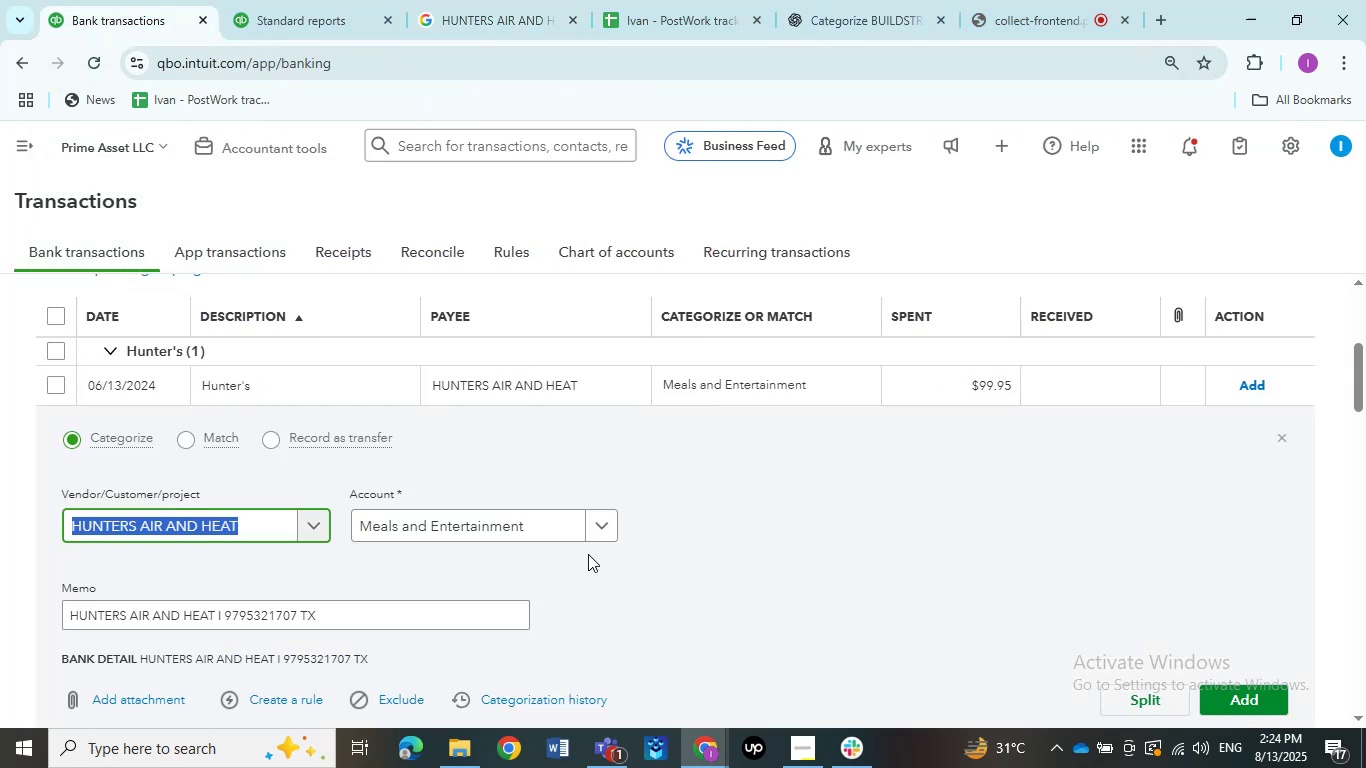 
left_click([607, 526])
 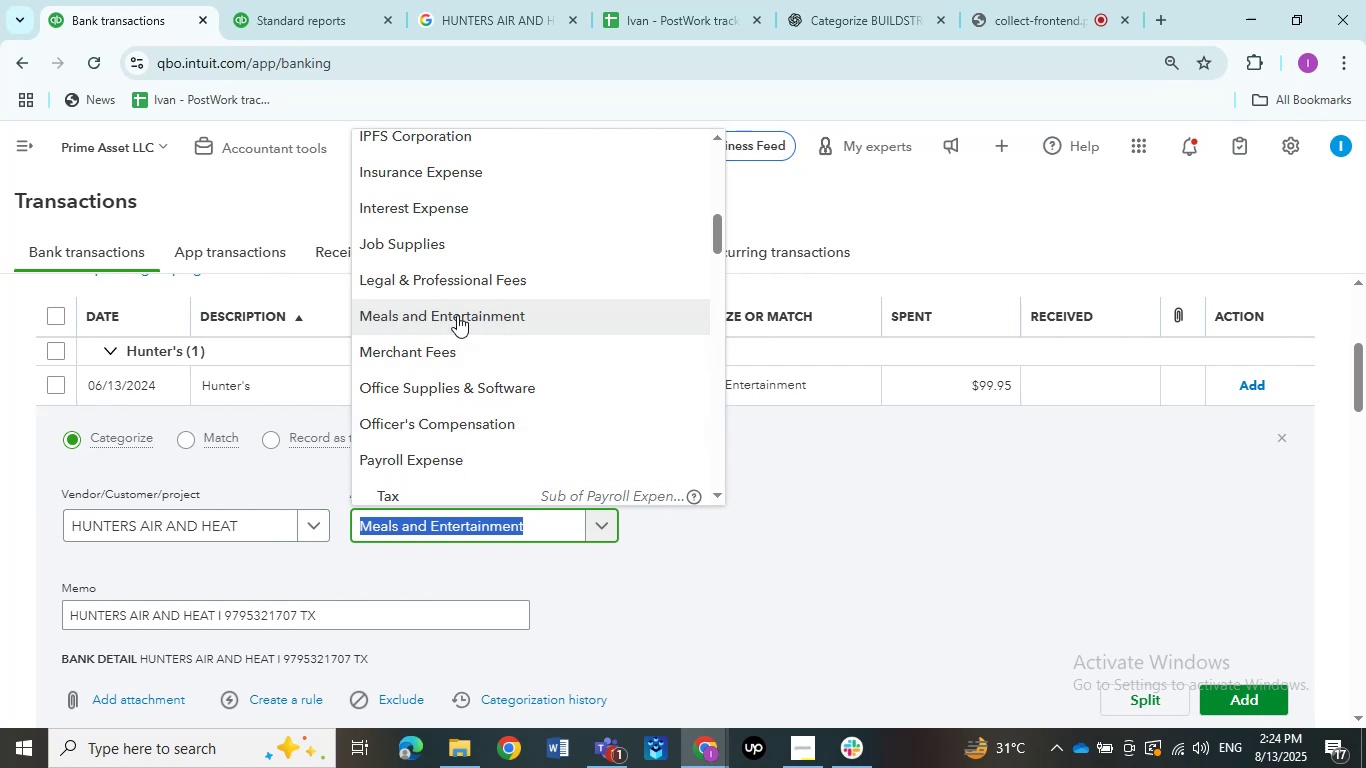 
scroll: coordinate [457, 315], scroll_direction: down, amount: 3.0
 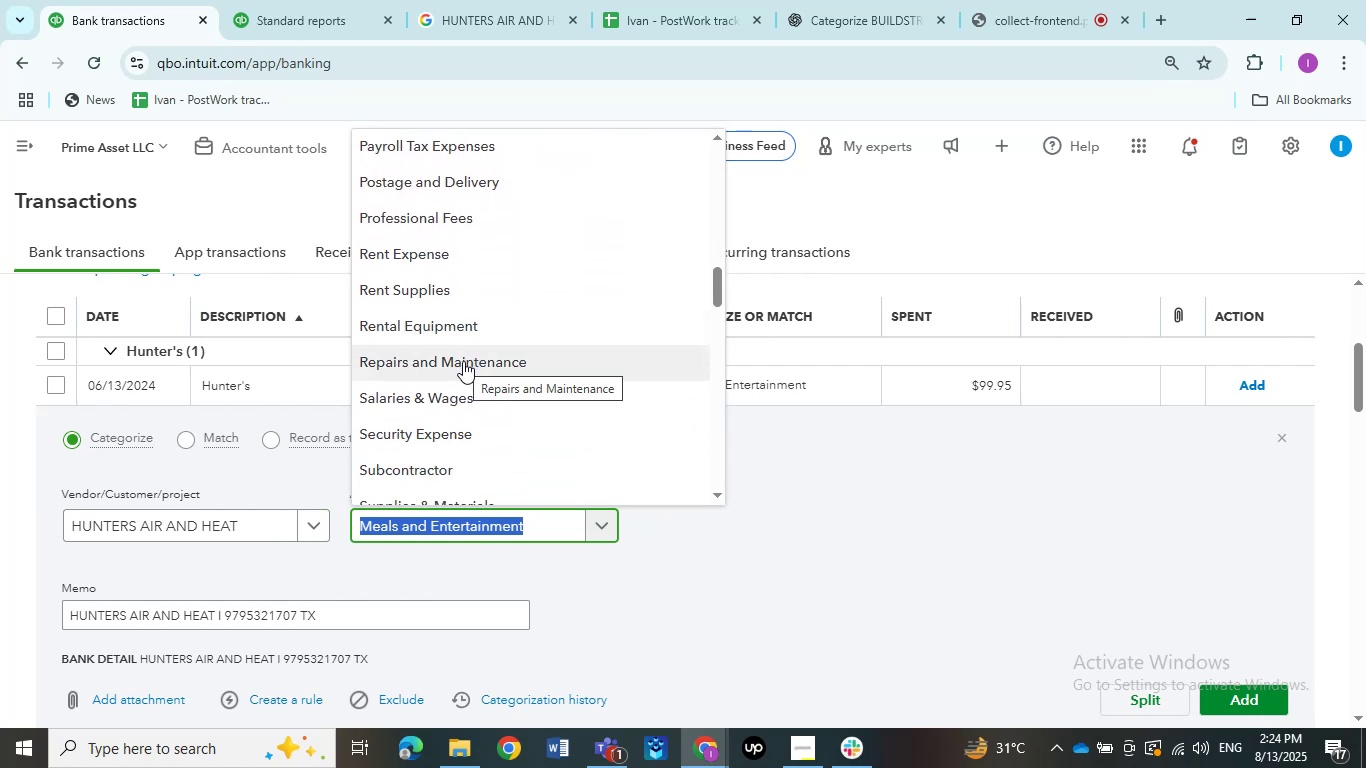 
wait(5.67)
 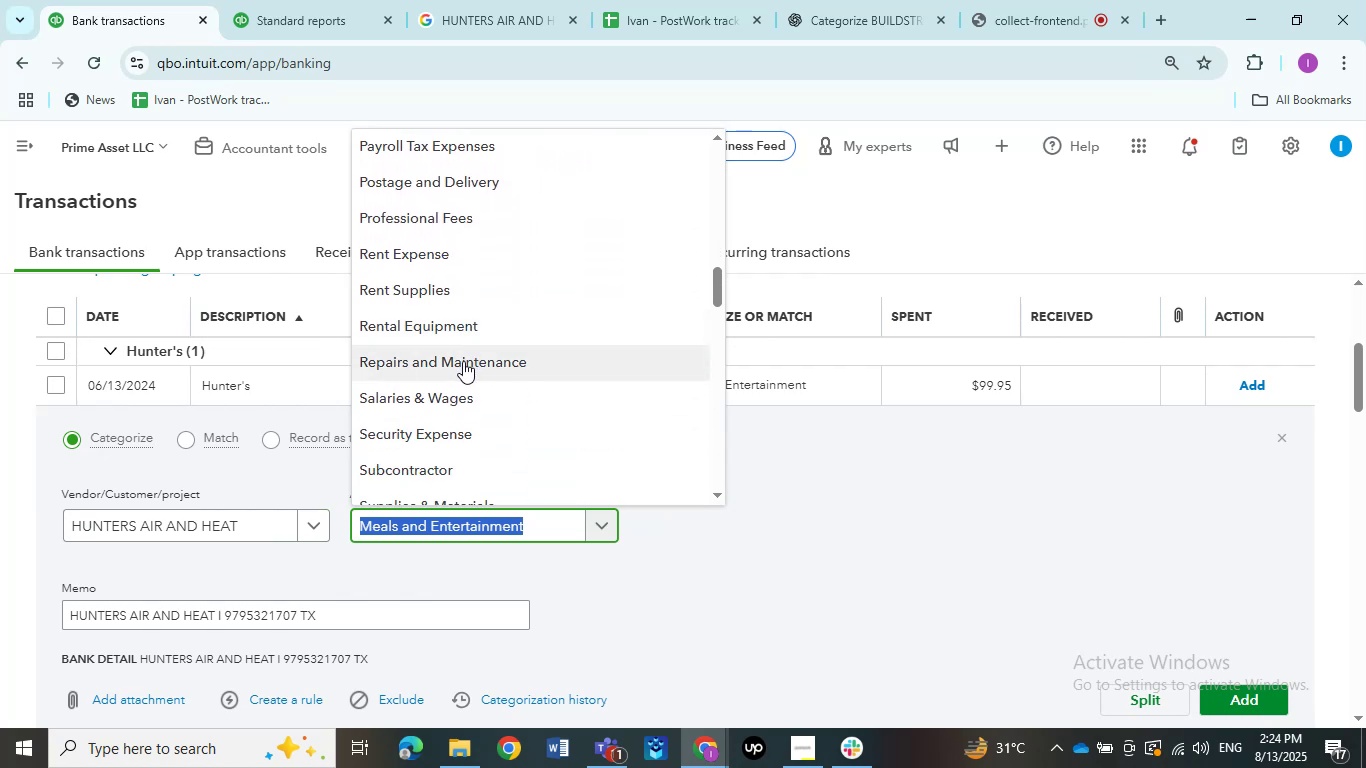 
left_click([463, 361])
 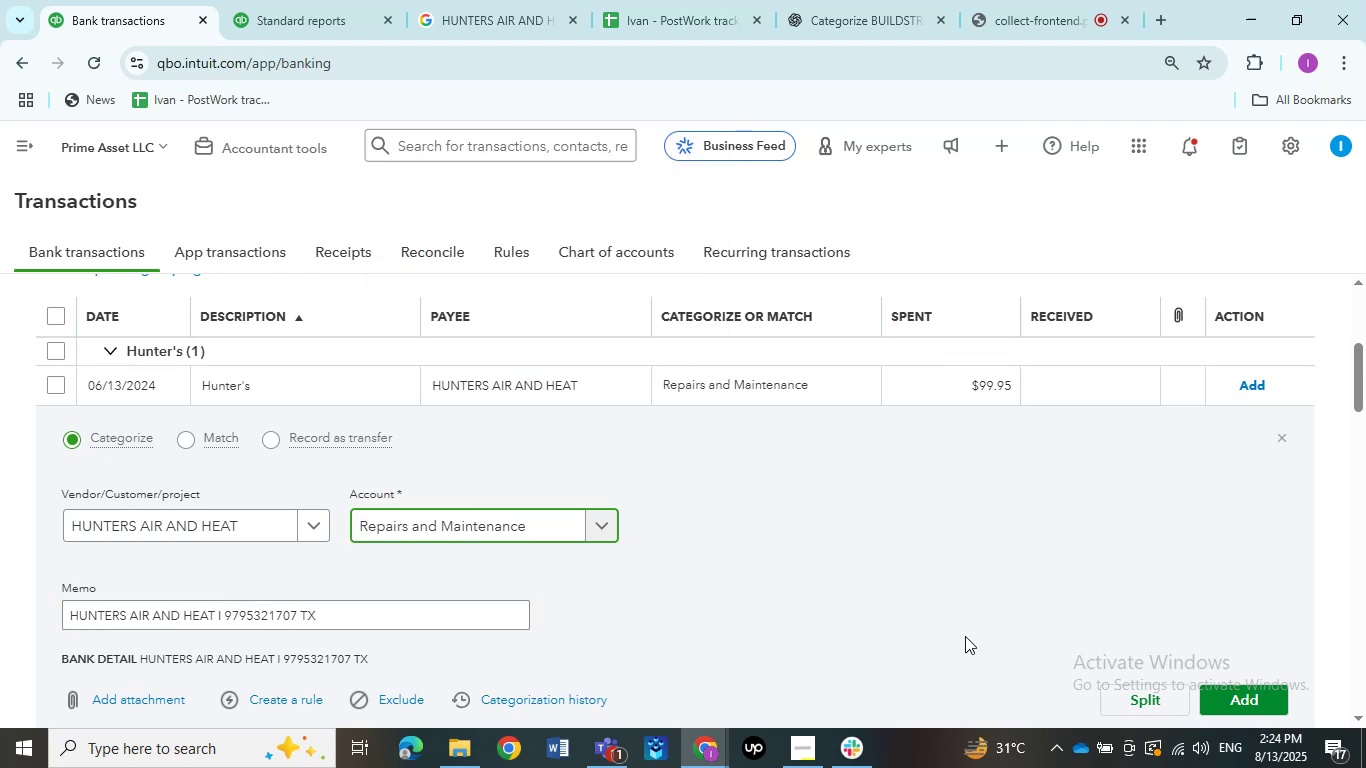 
left_click([1231, 696])
 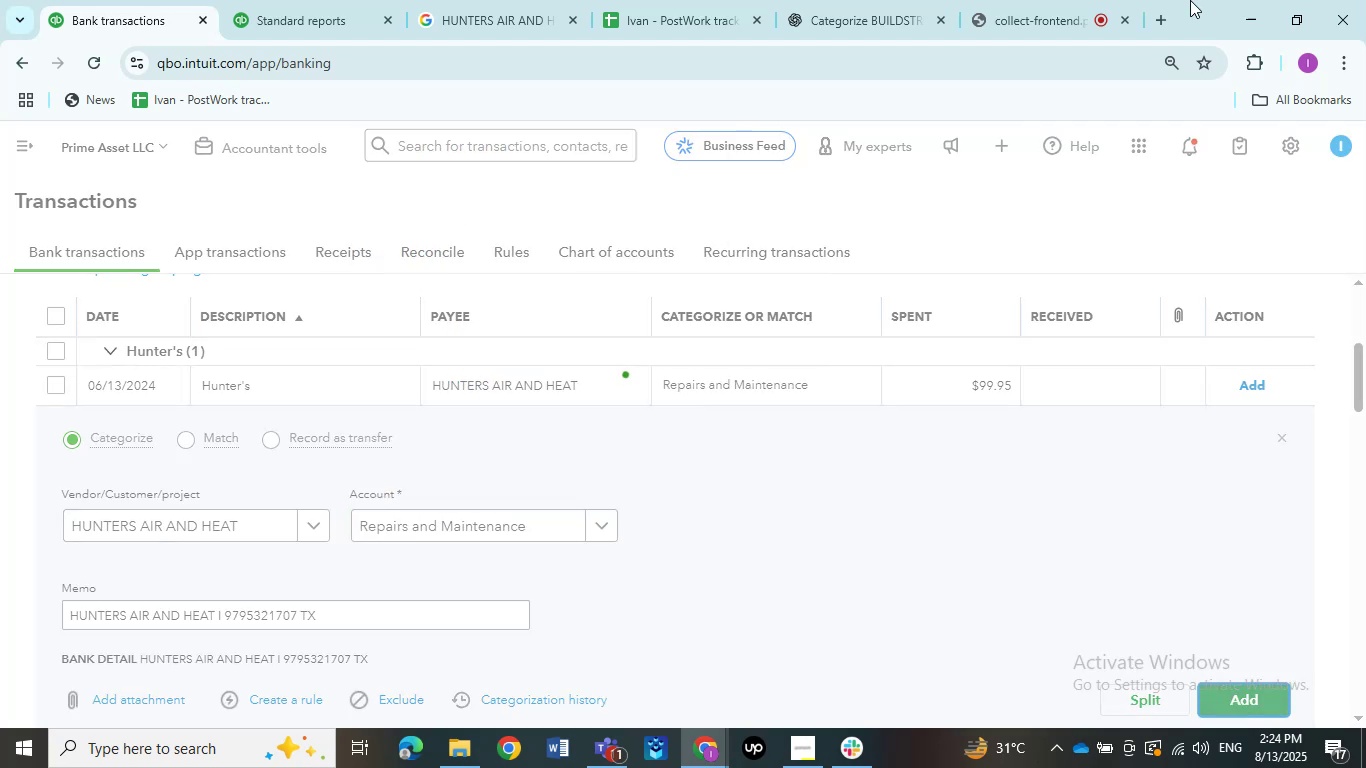 
left_click([1071, 11])
 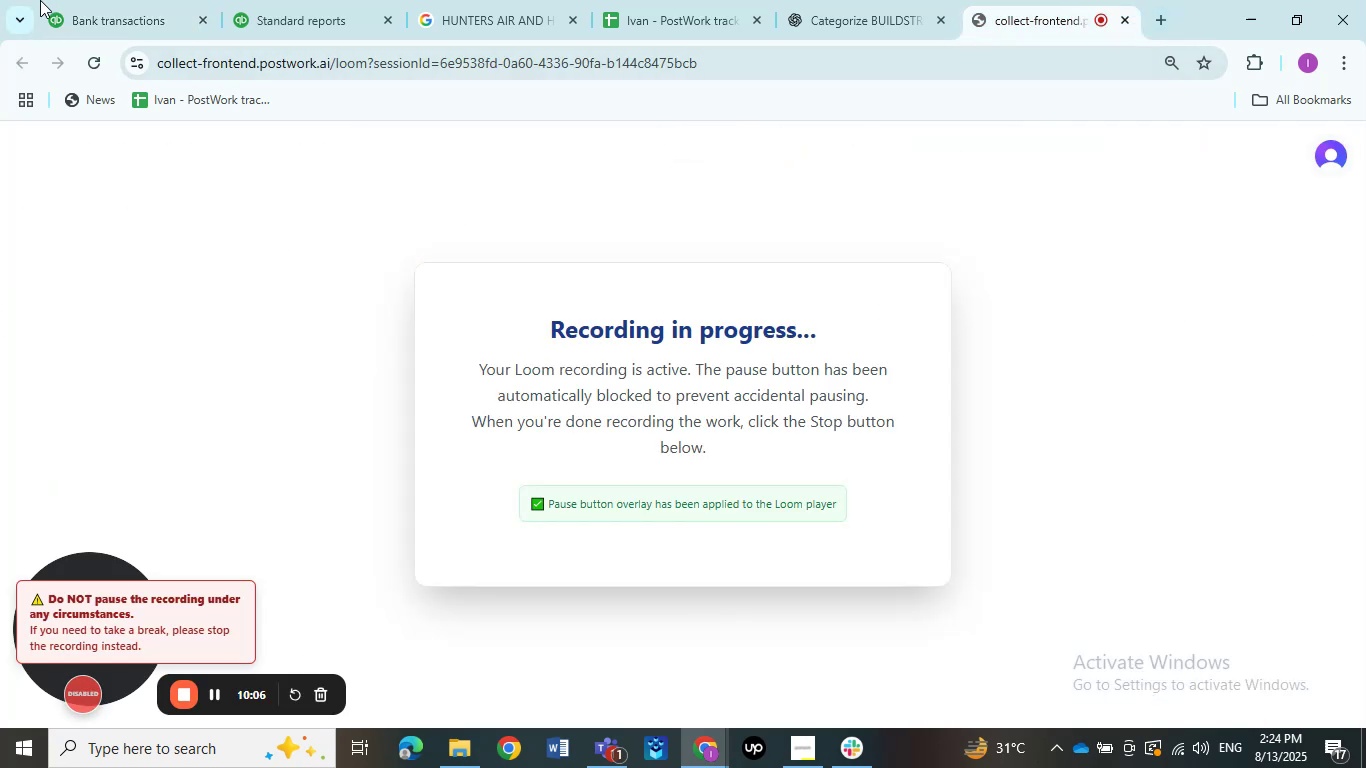 
left_click([126, 15])
 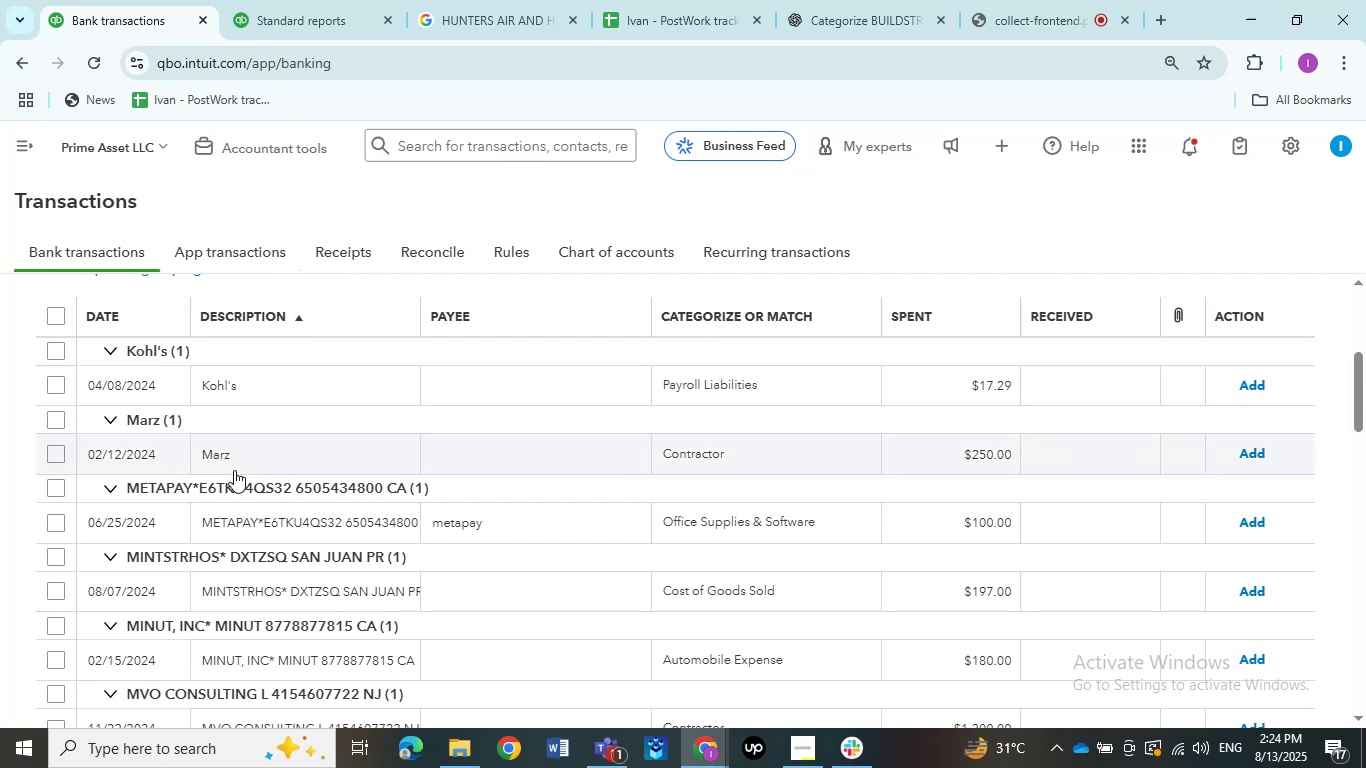 
scroll: coordinate [234, 515], scroll_direction: none, amount: 0.0
 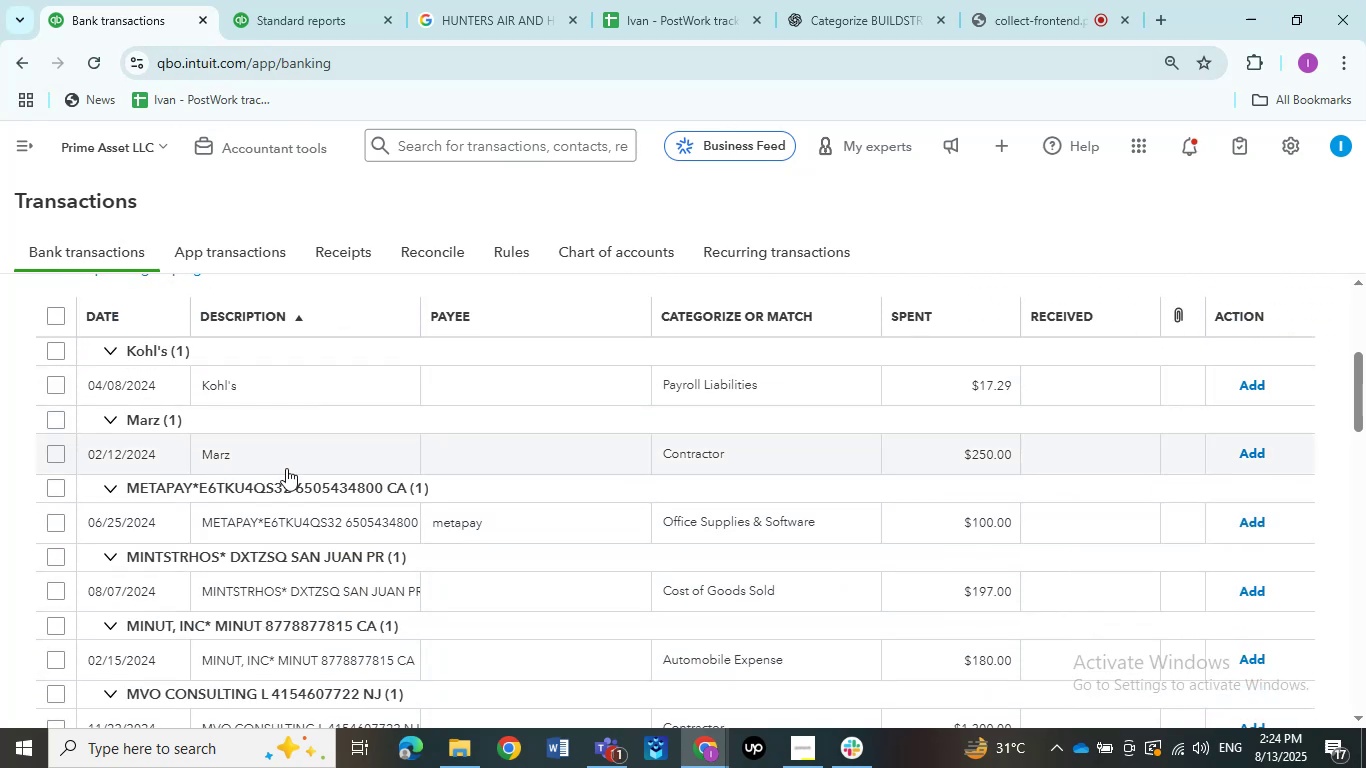 
wait(5.51)
 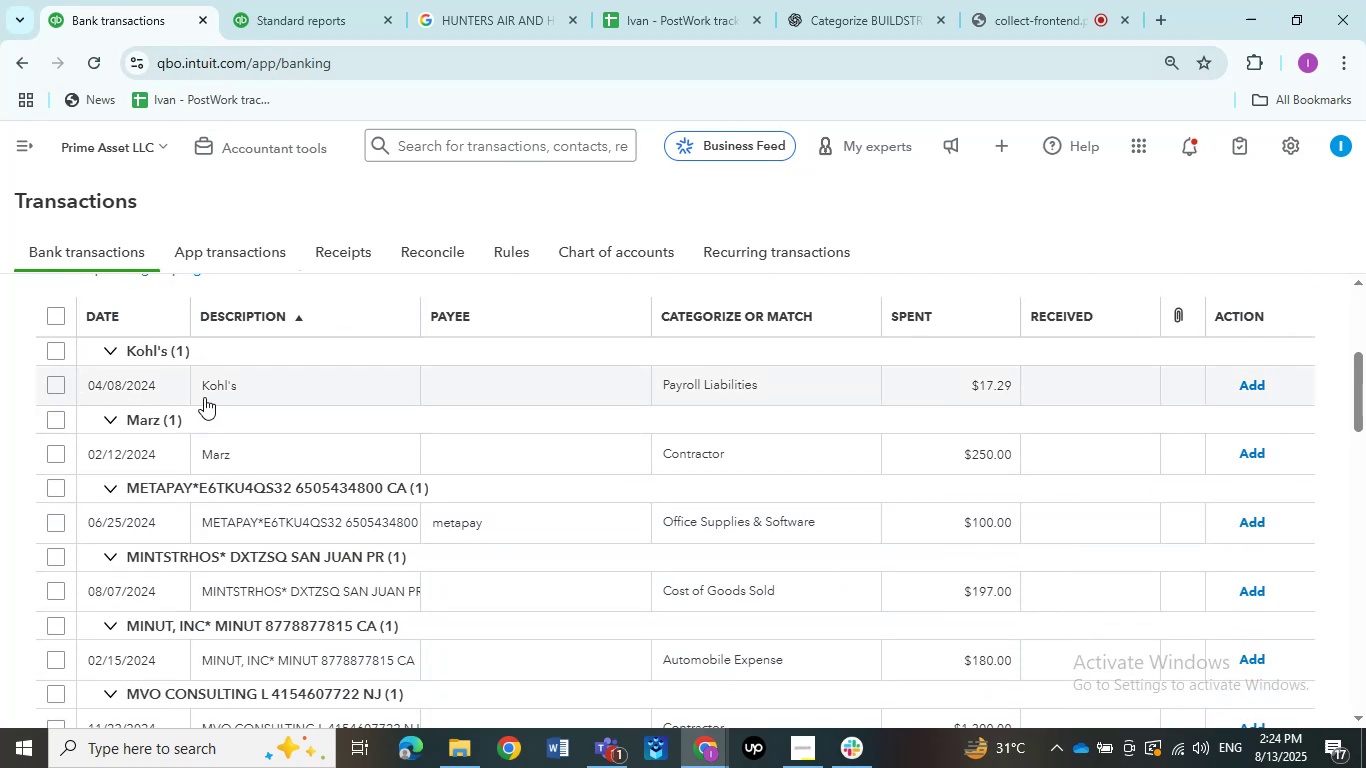 
left_click([227, 381])
 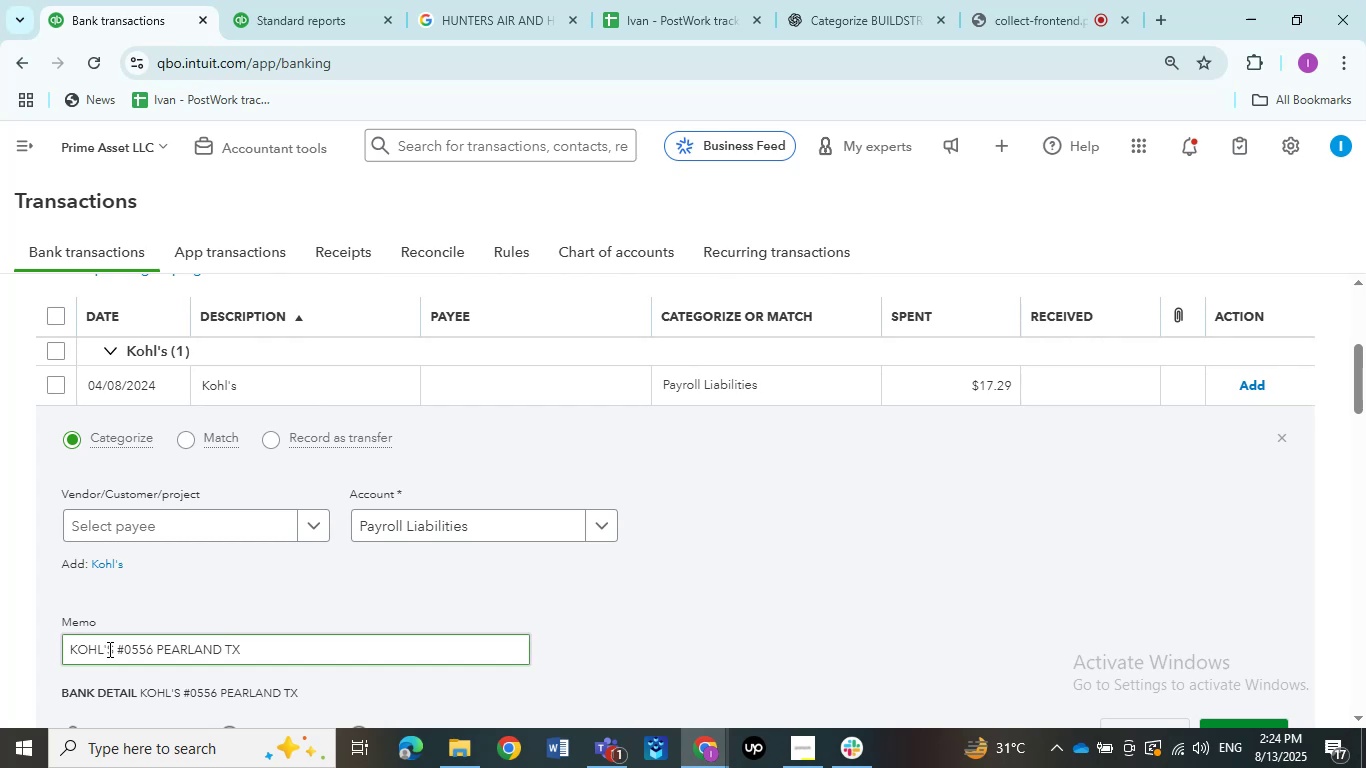 
left_click_drag(start_coordinate=[112, 650], to_coordinate=[66, 655])
 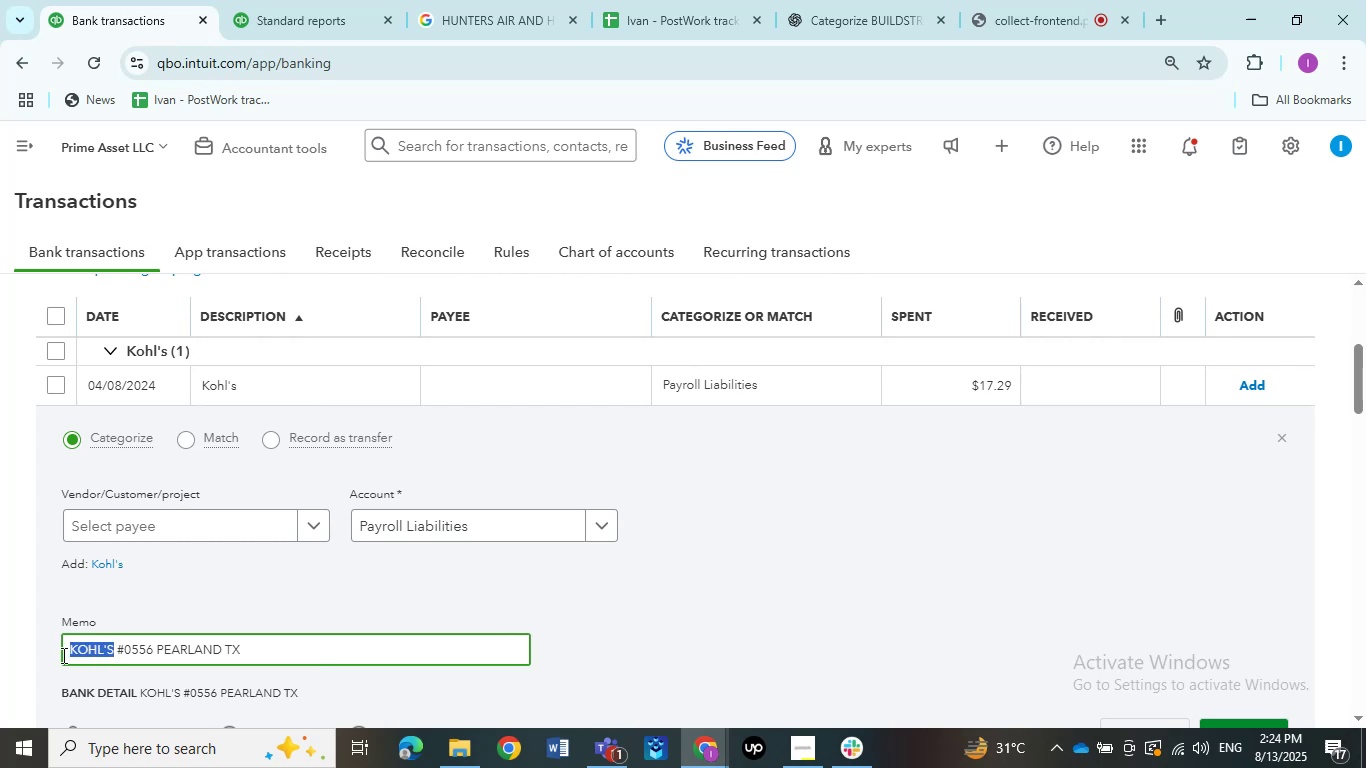 
key(Control+C)
 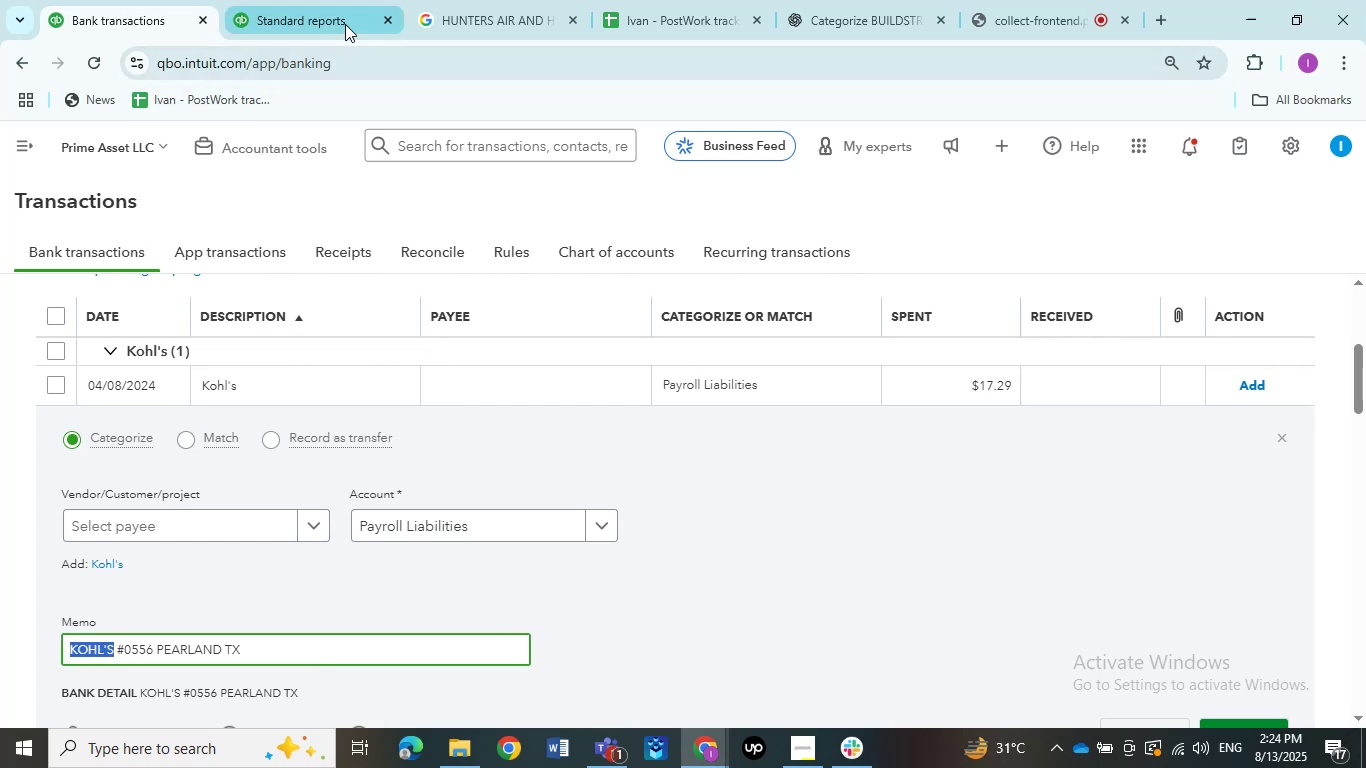 
left_click([519, 21])
 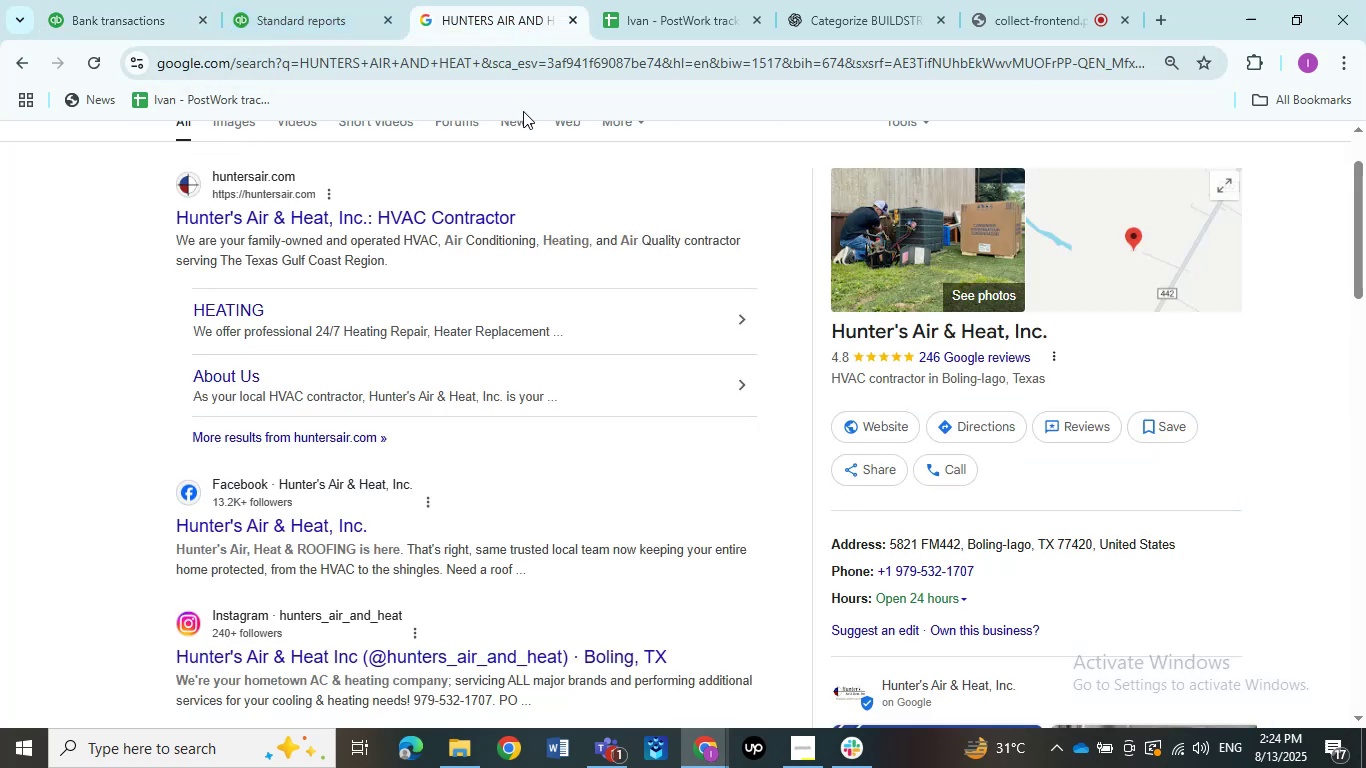 
scroll: coordinate [592, 206], scroll_direction: up, amount: 4.0
 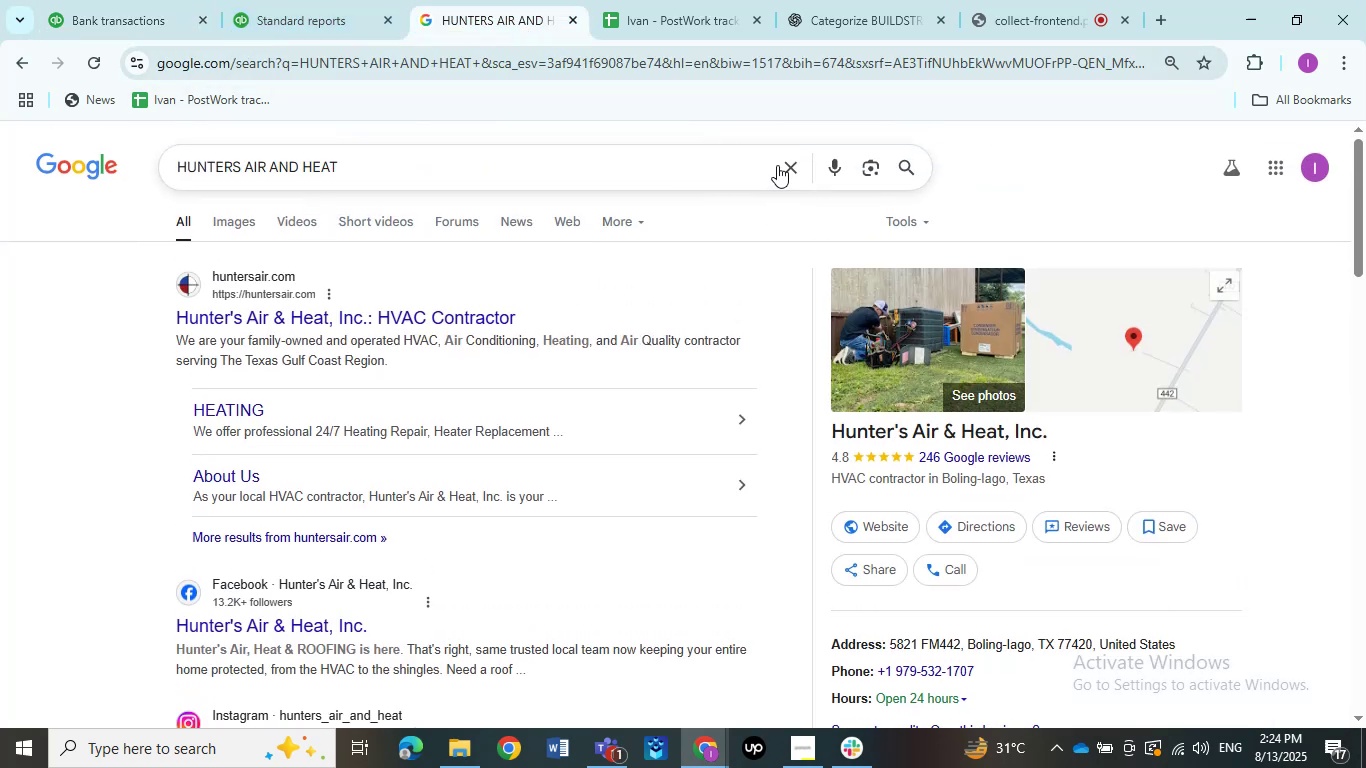 
left_click([784, 163])
 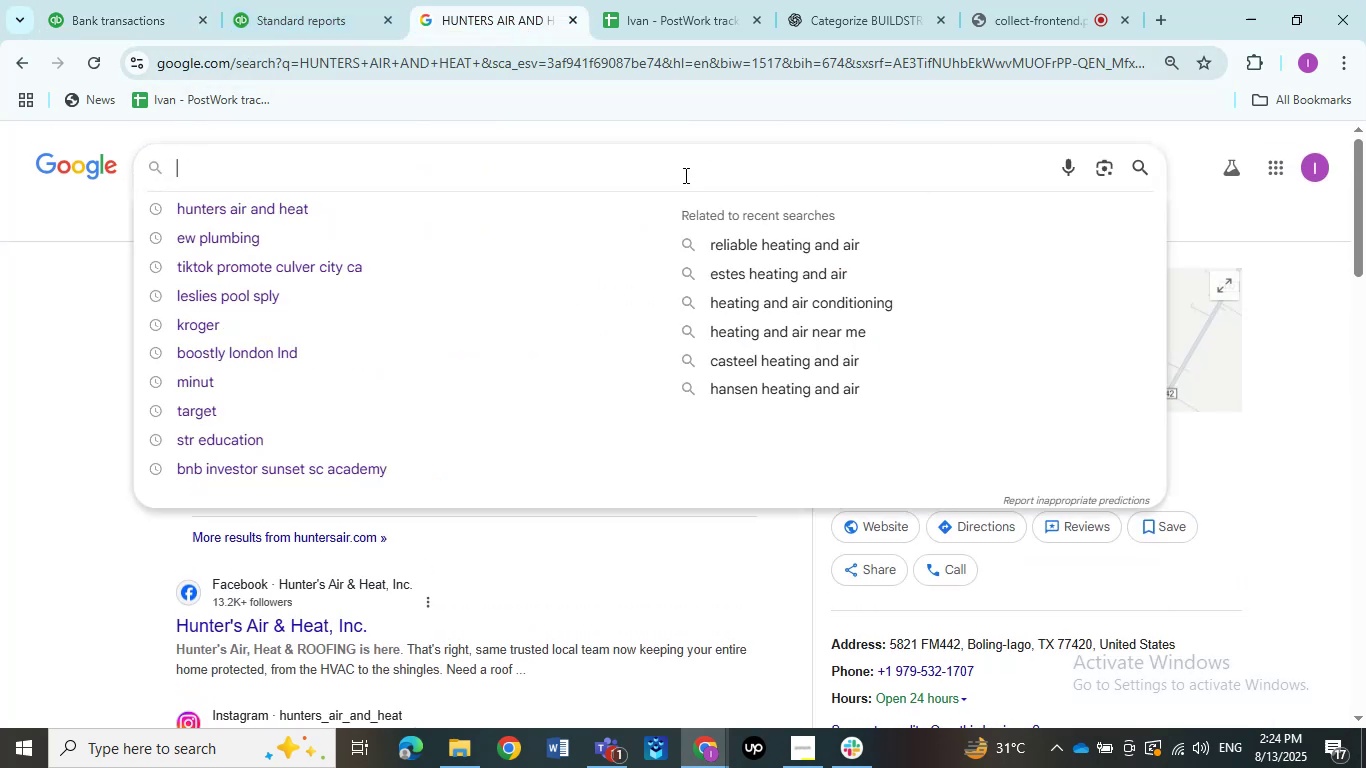 
left_click([675, 168])
 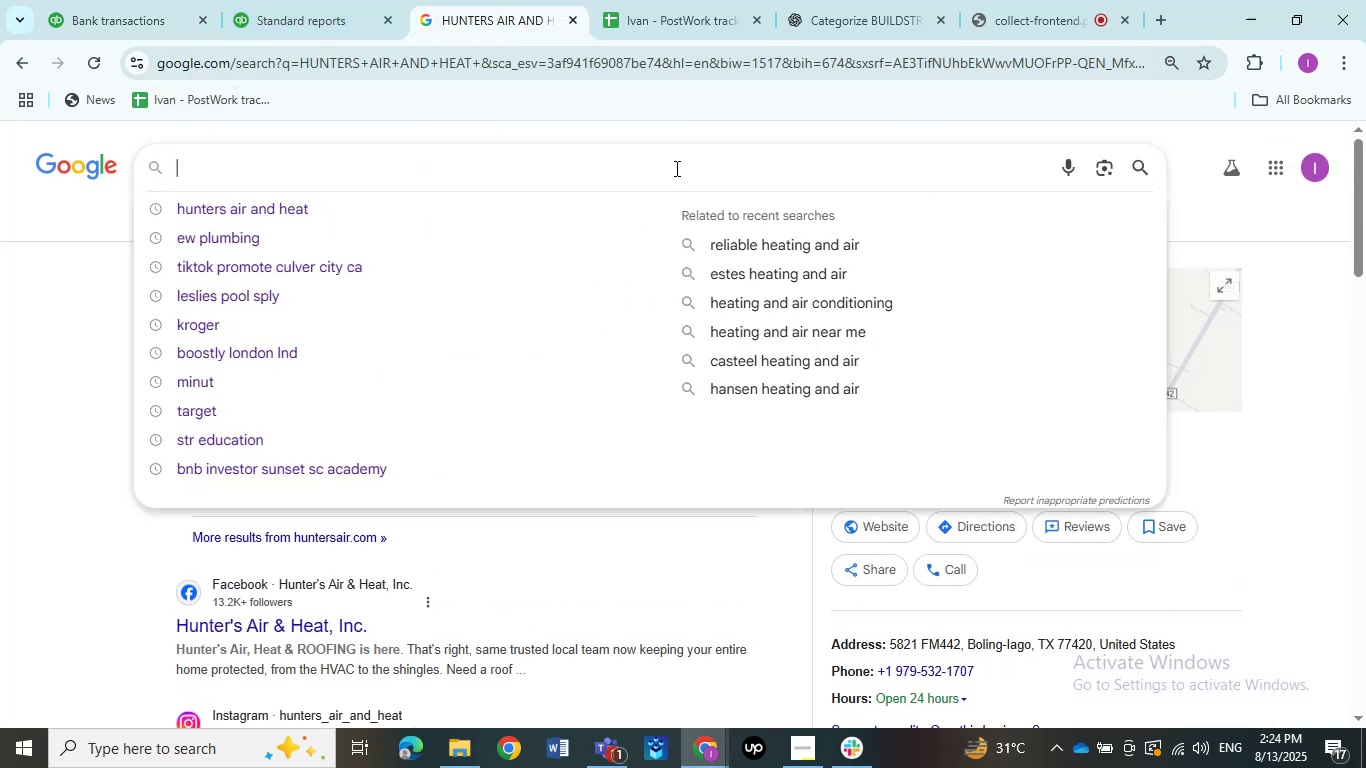 
key(Control+V)
 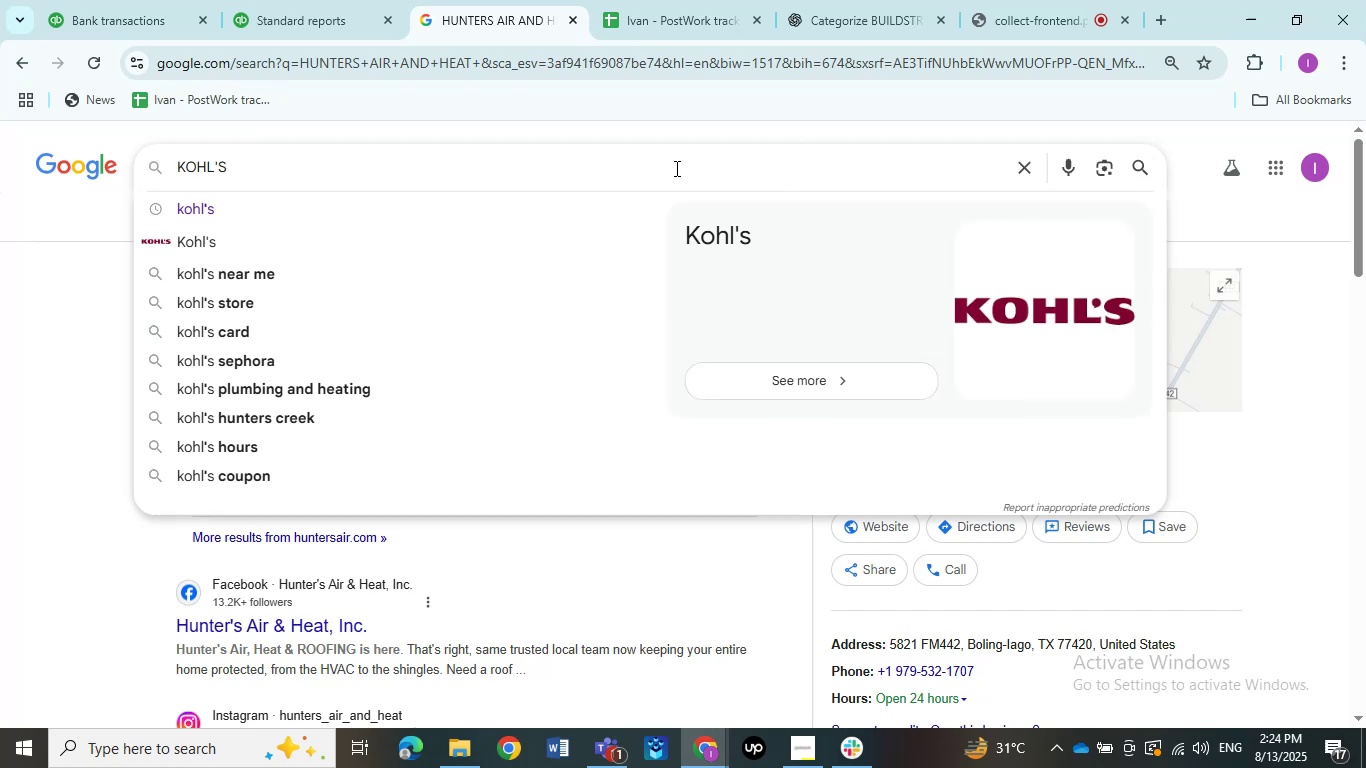 
key(NumpadEnter)
 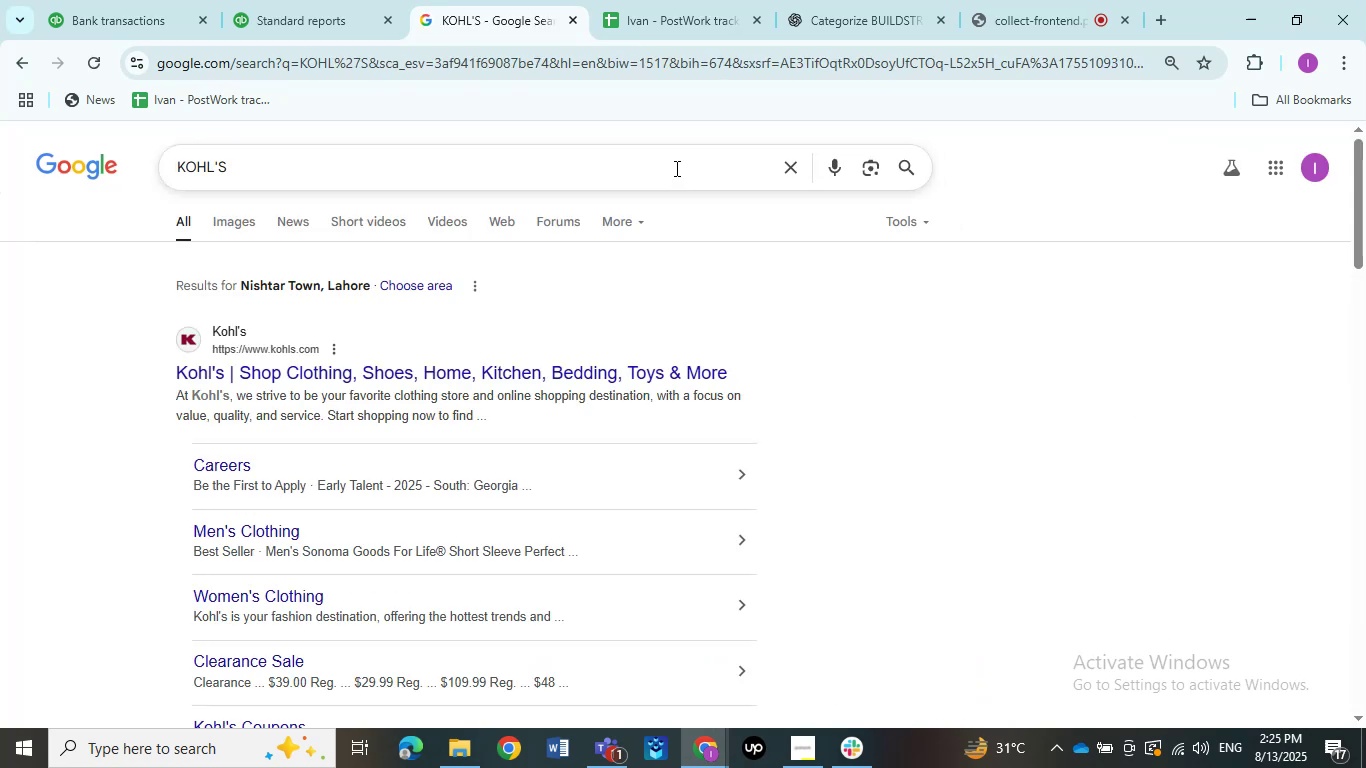 
wait(13.16)
 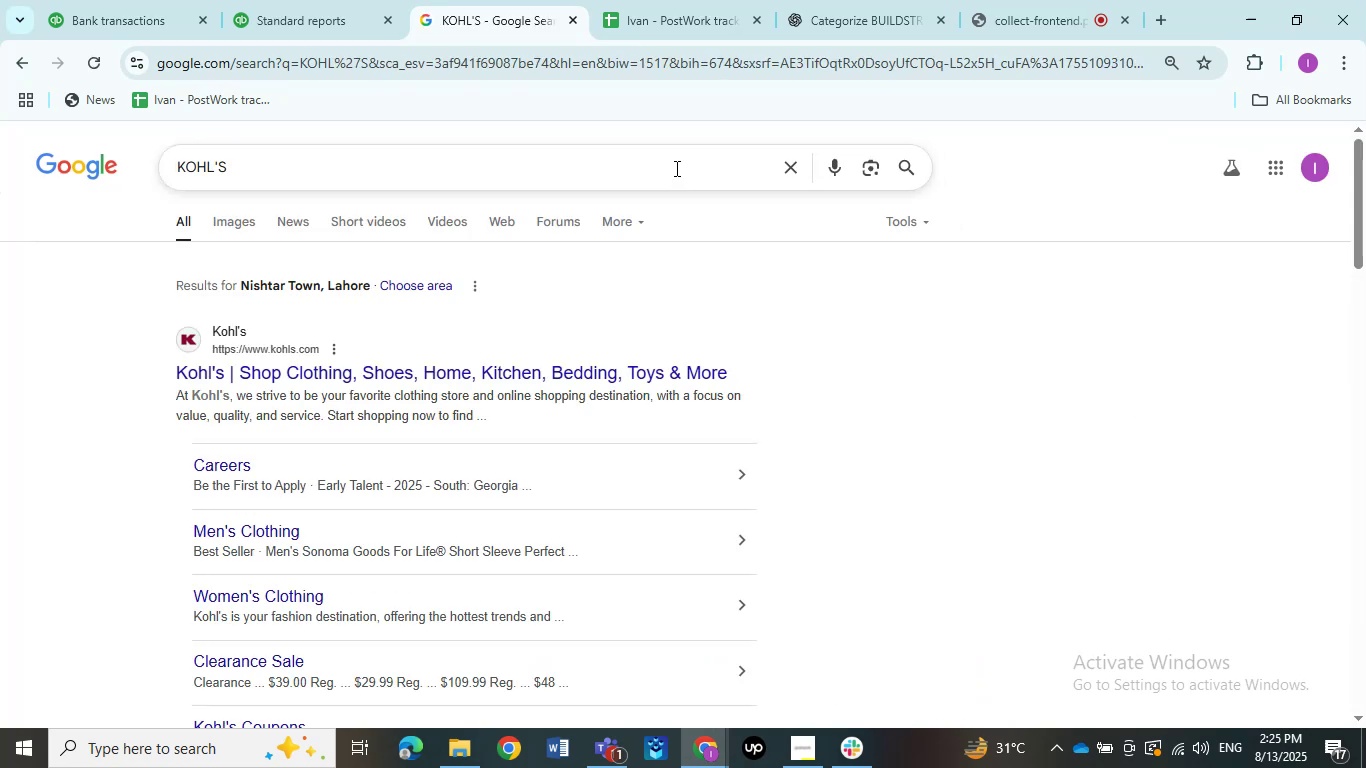 
scroll: coordinate [439, 407], scroll_direction: down, amount: 1.0
 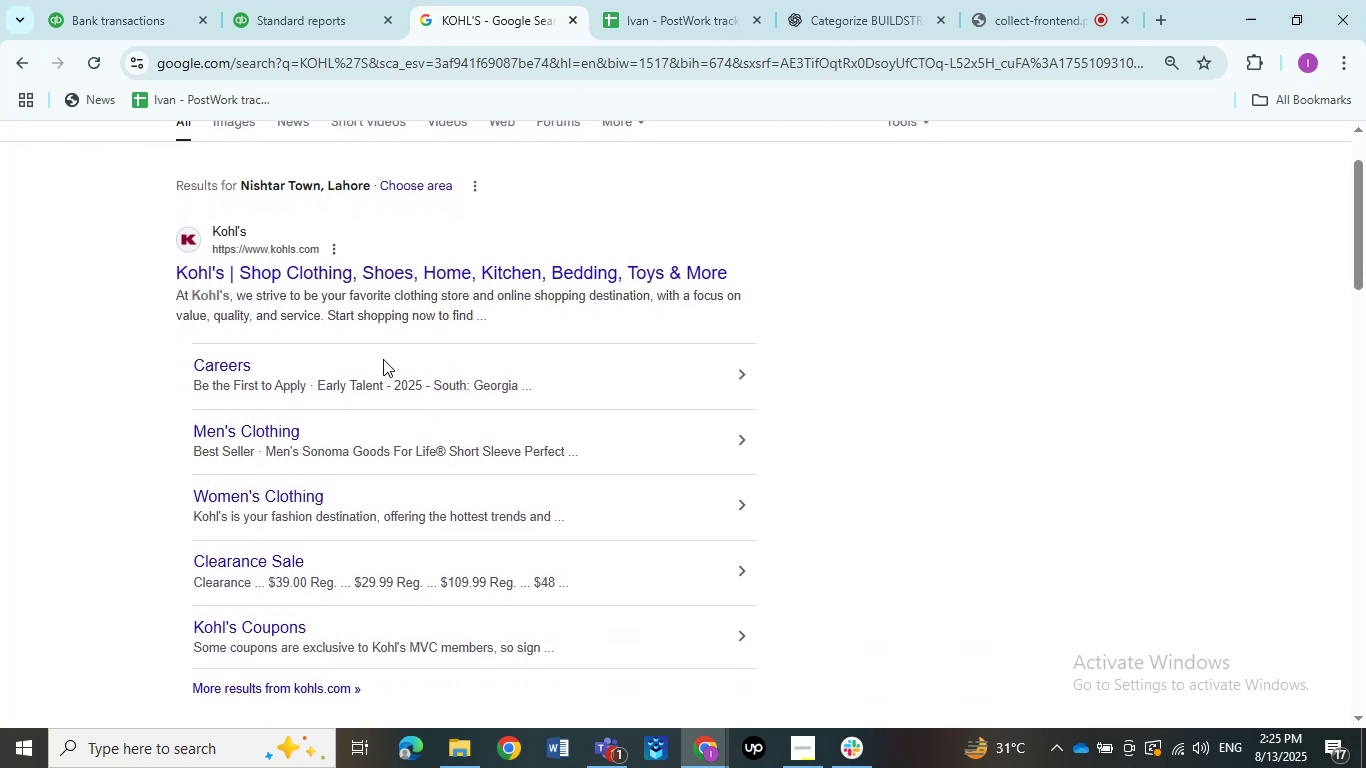 
wait(9.44)
 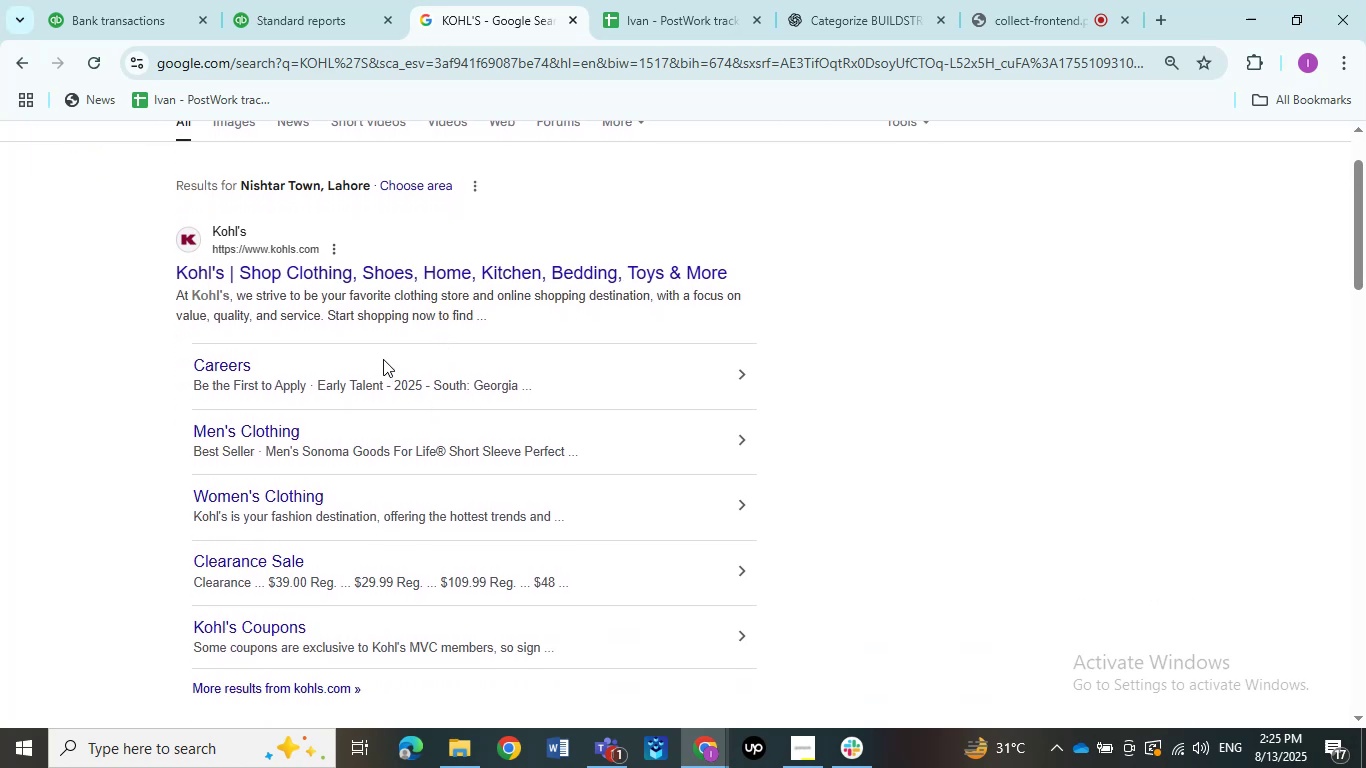 
left_click([104, 23])
 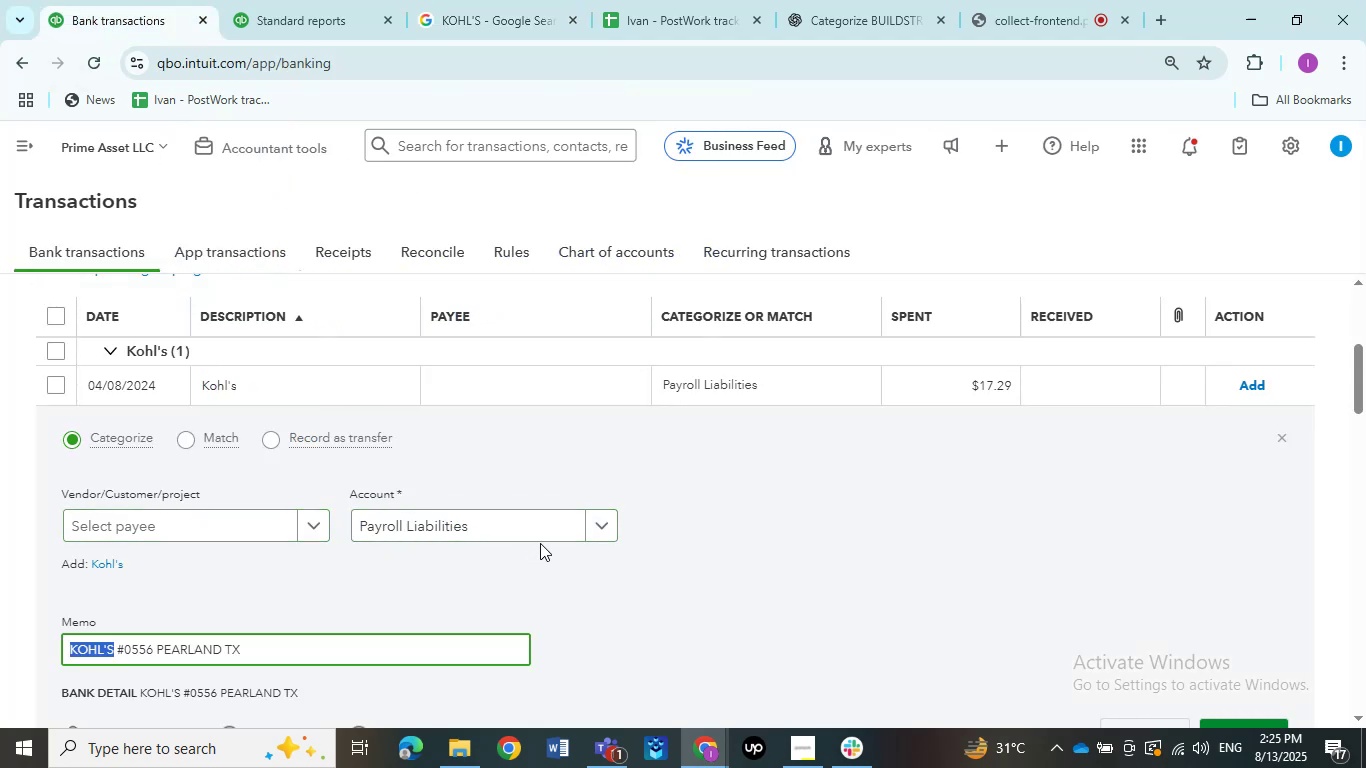 
left_click([602, 527])
 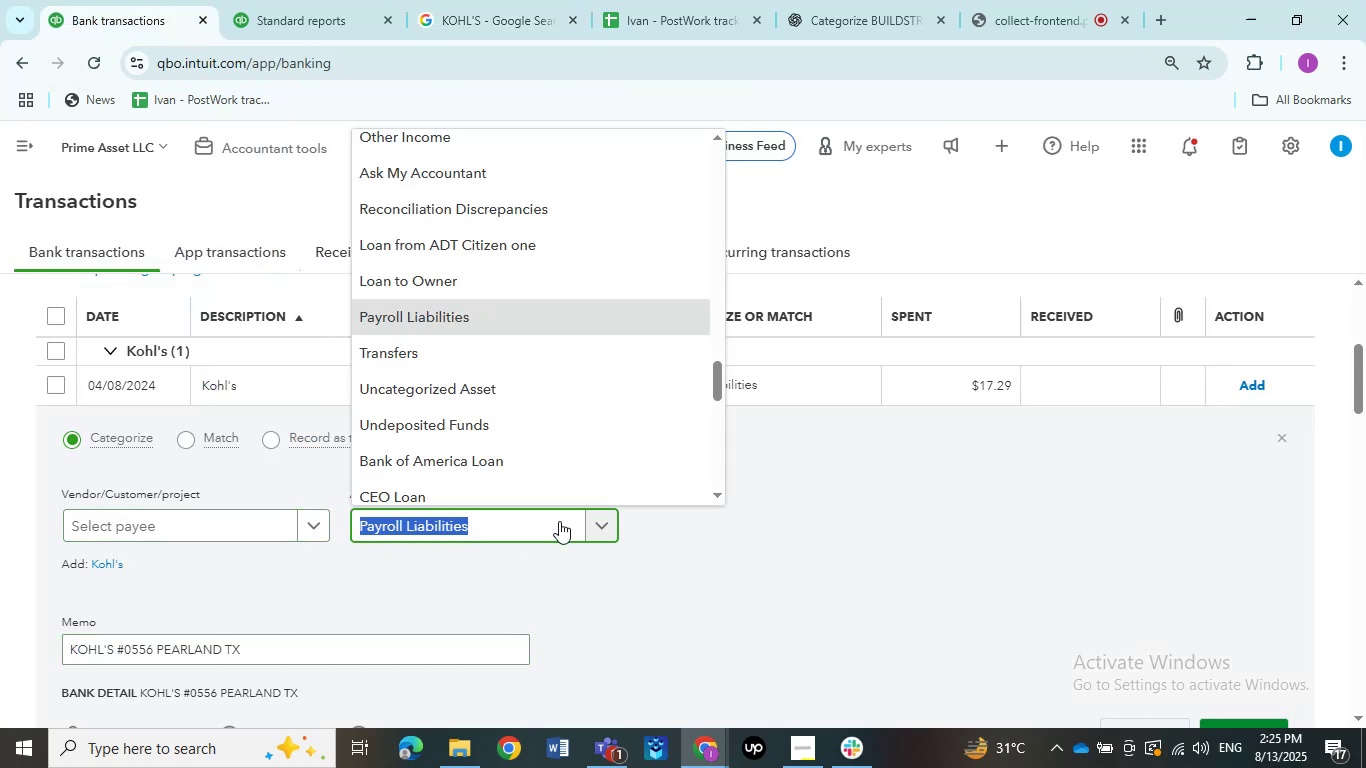 
scroll: coordinate [461, 442], scroll_direction: down, amount: 7.0
 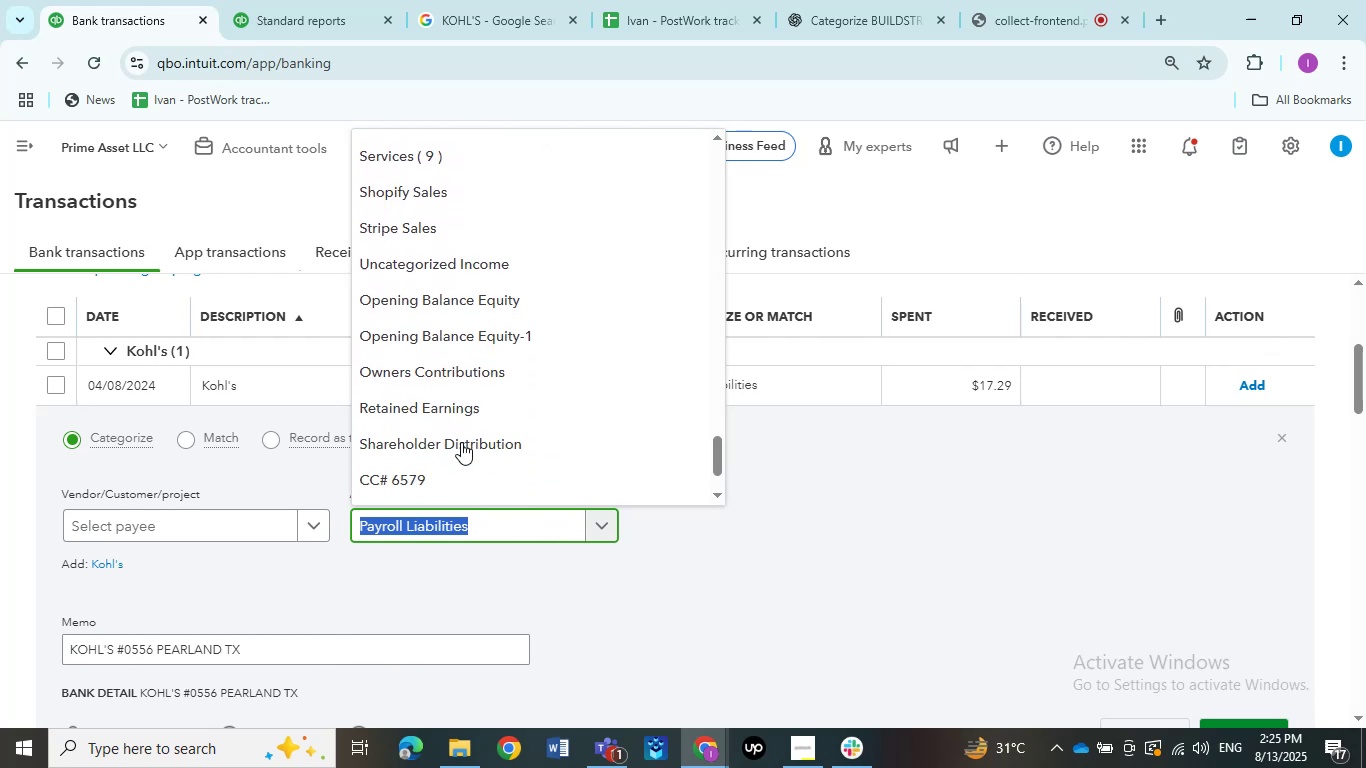 
scroll: coordinate [461, 442], scroll_direction: up, amount: 1.0
 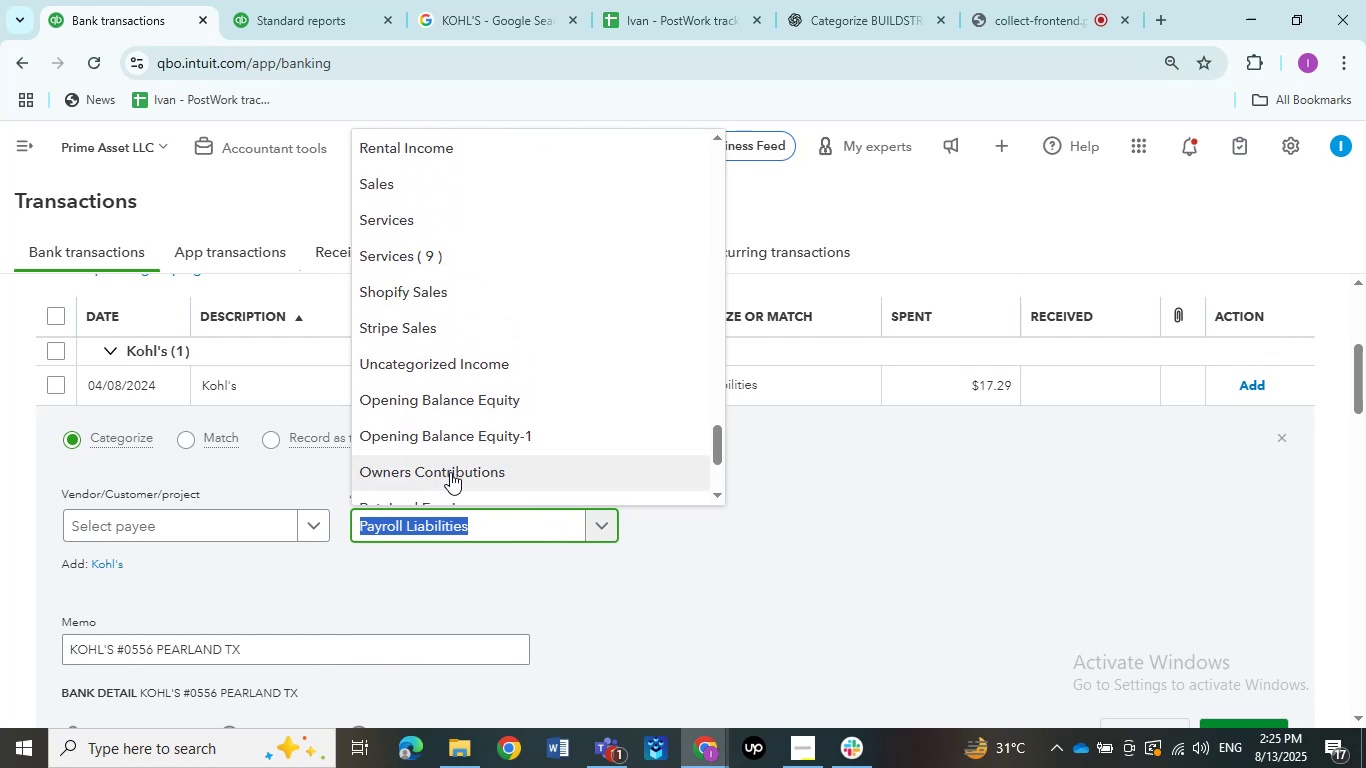 
scroll: coordinate [451, 471], scroll_direction: down, amount: 1.0
 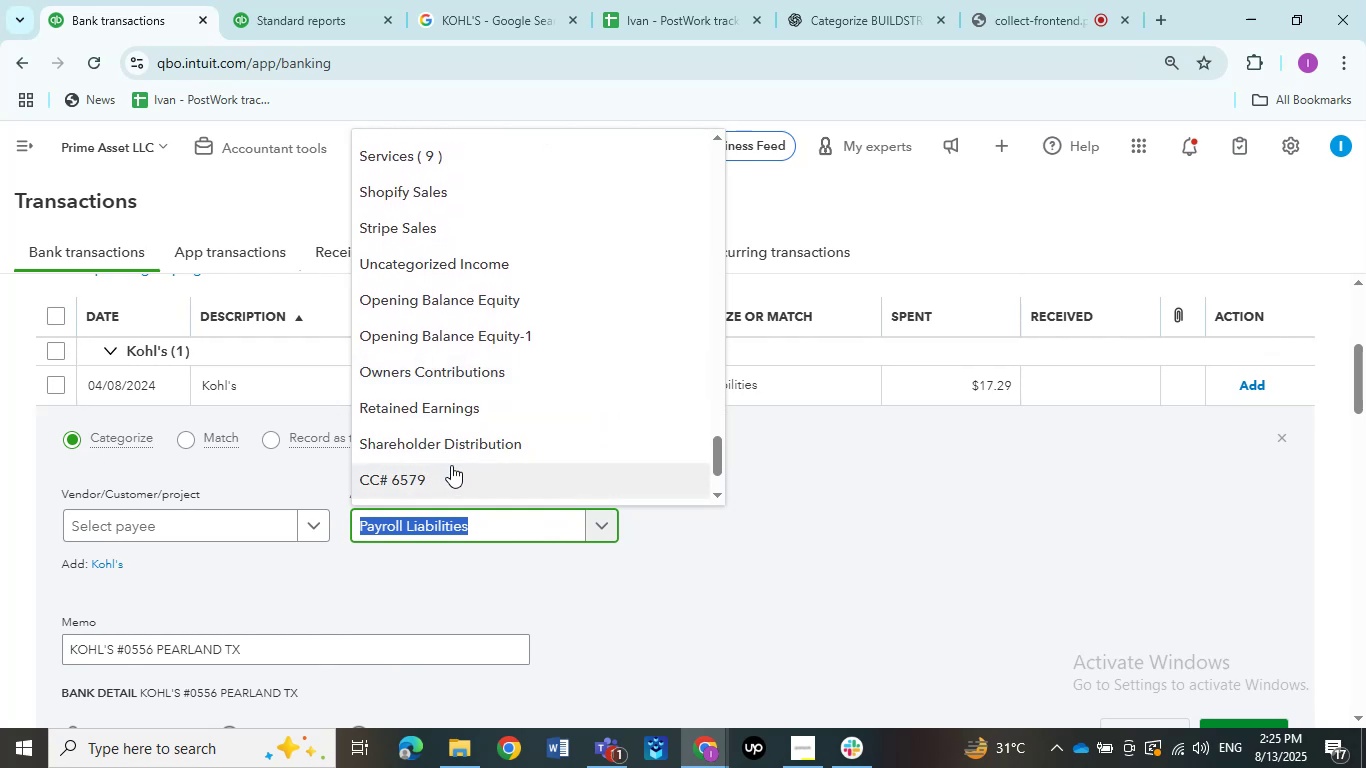 
left_click([452, 442])
 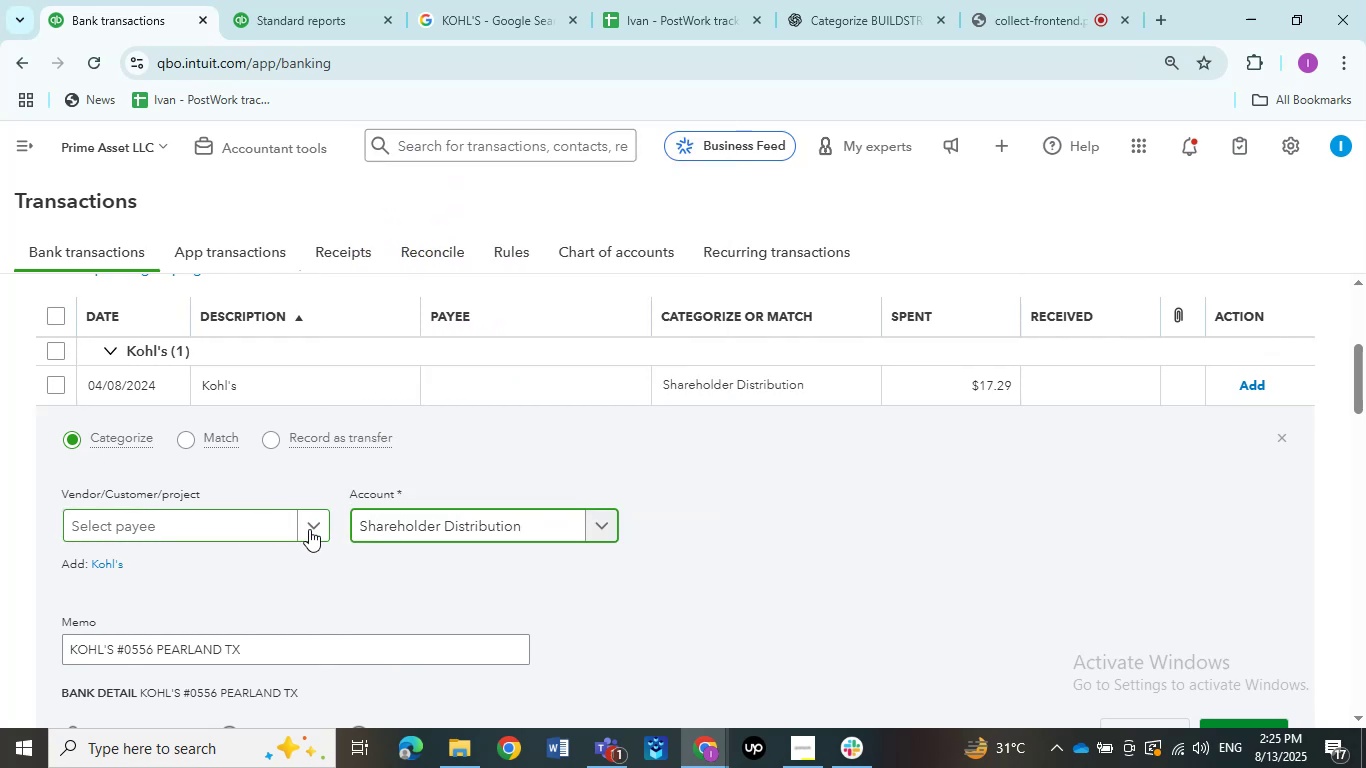 
left_click([249, 522])
 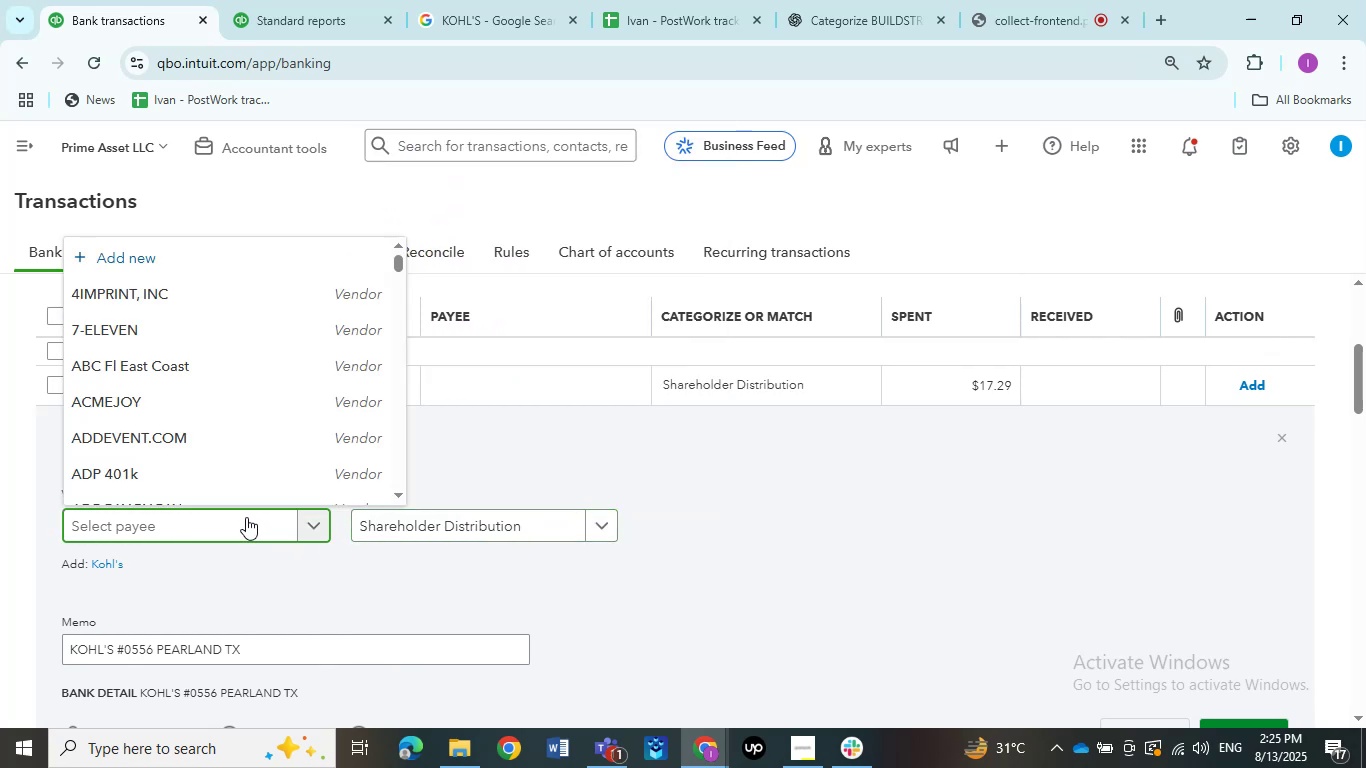 
key(Control+V)
 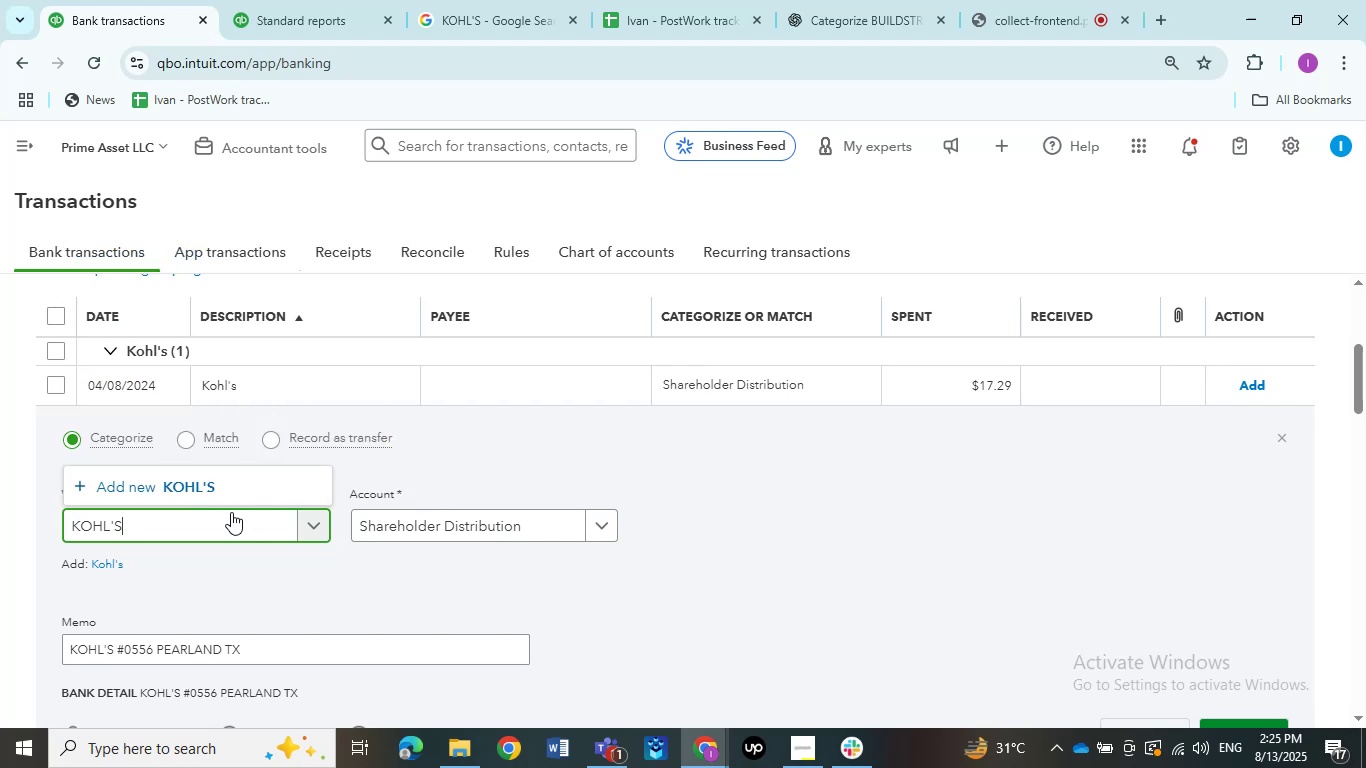 
left_click([205, 485])
 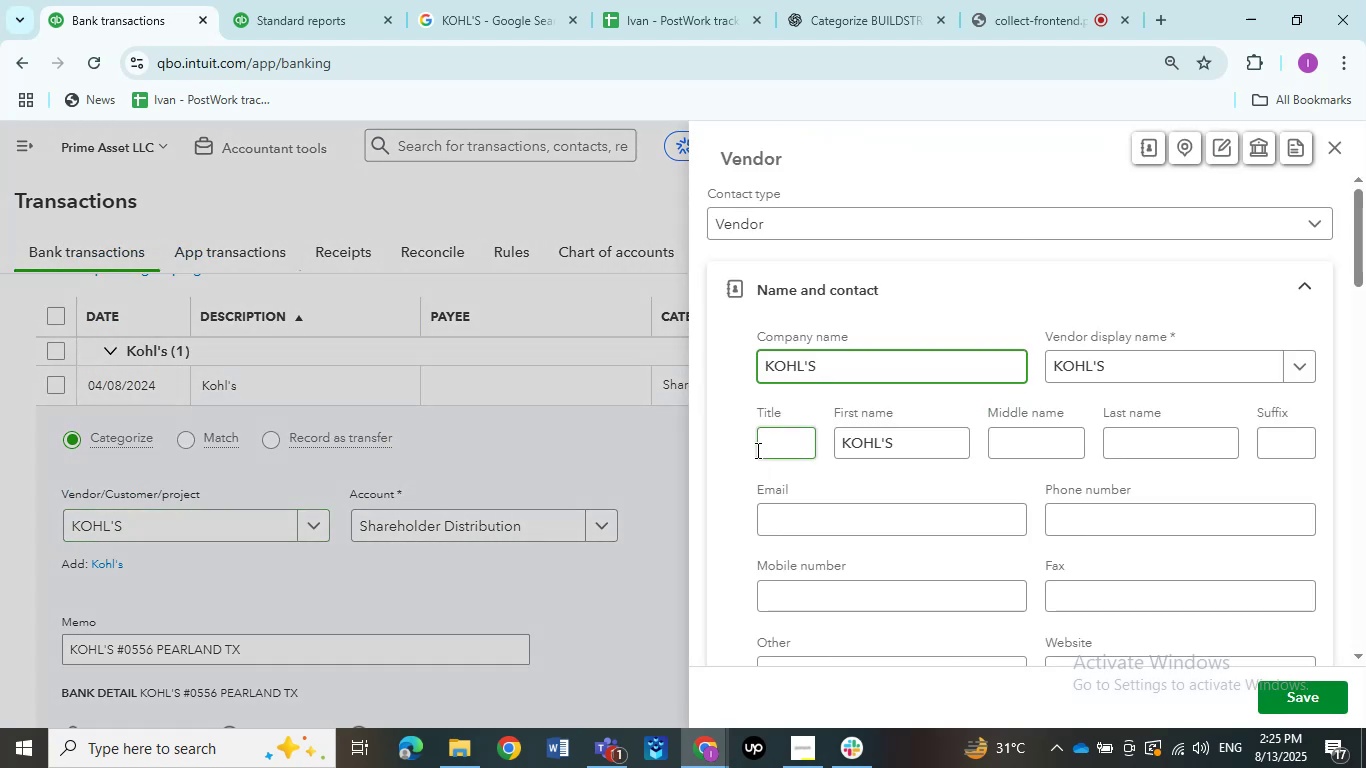 
wait(8.63)
 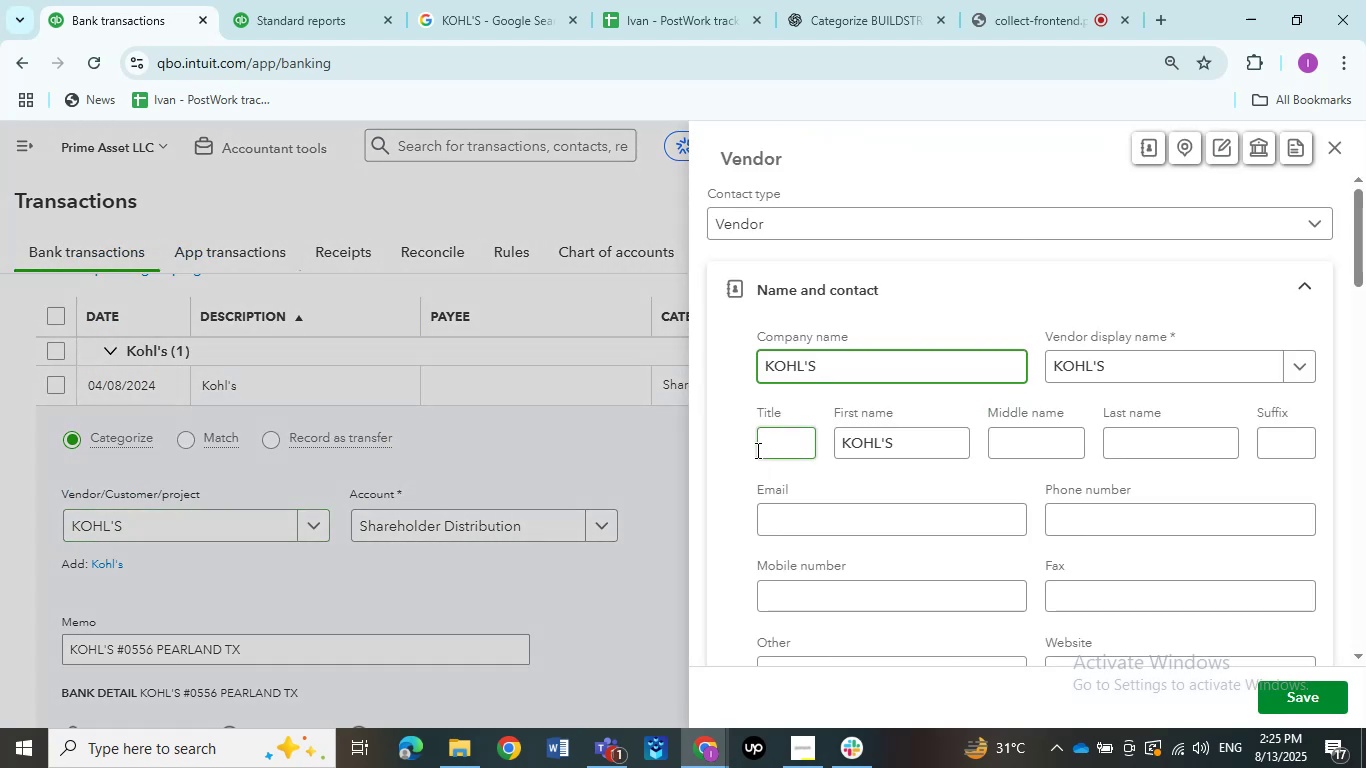 
left_click([1286, 704])
 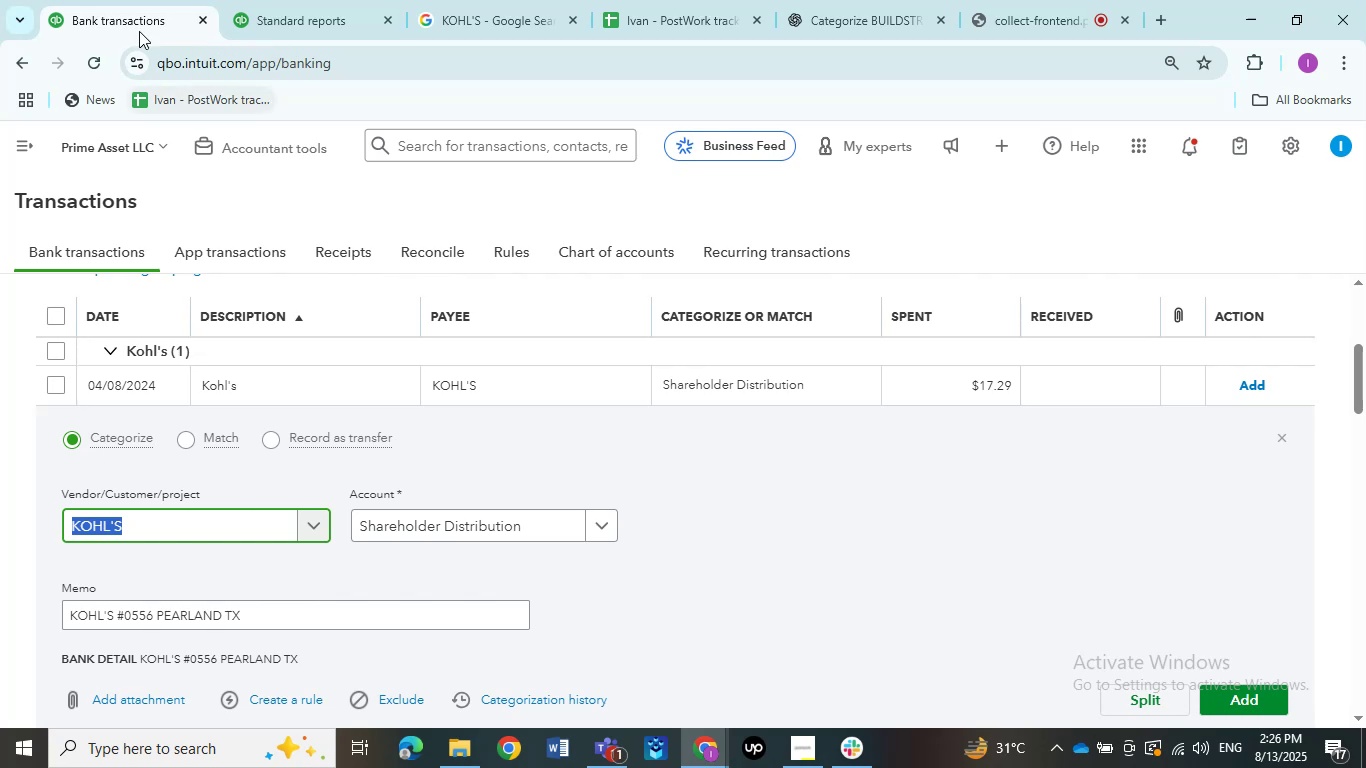 
wait(28.85)
 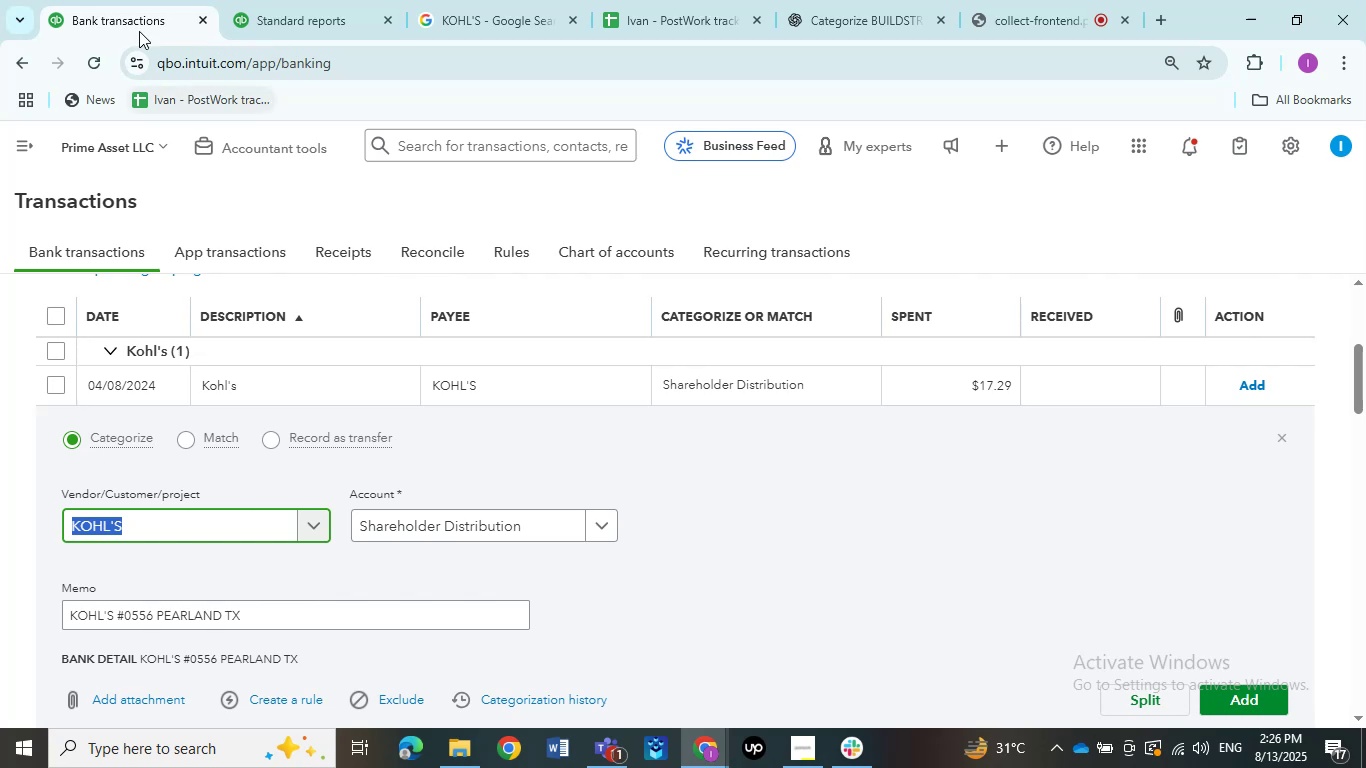 
scroll: coordinate [211, 628], scroll_direction: down, amount: 1.0
 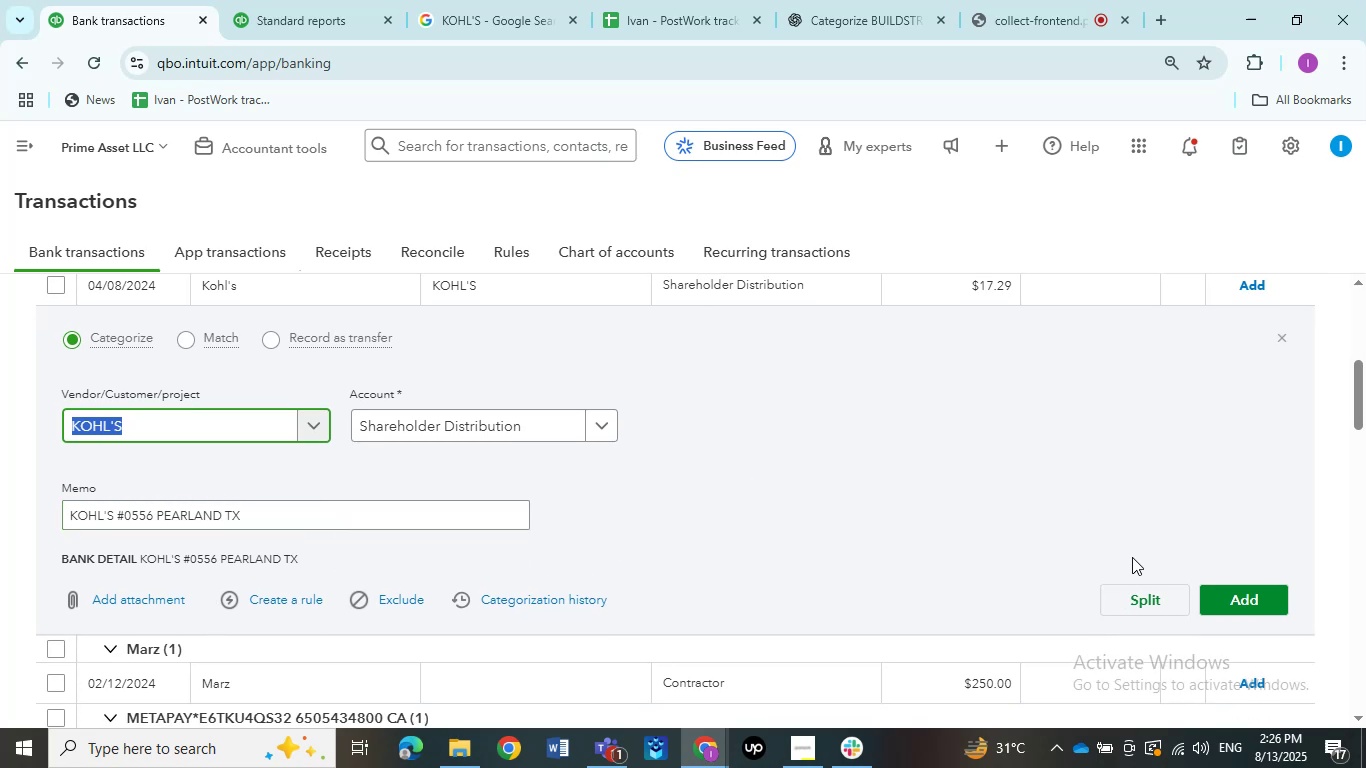 
left_click([1217, 601])
 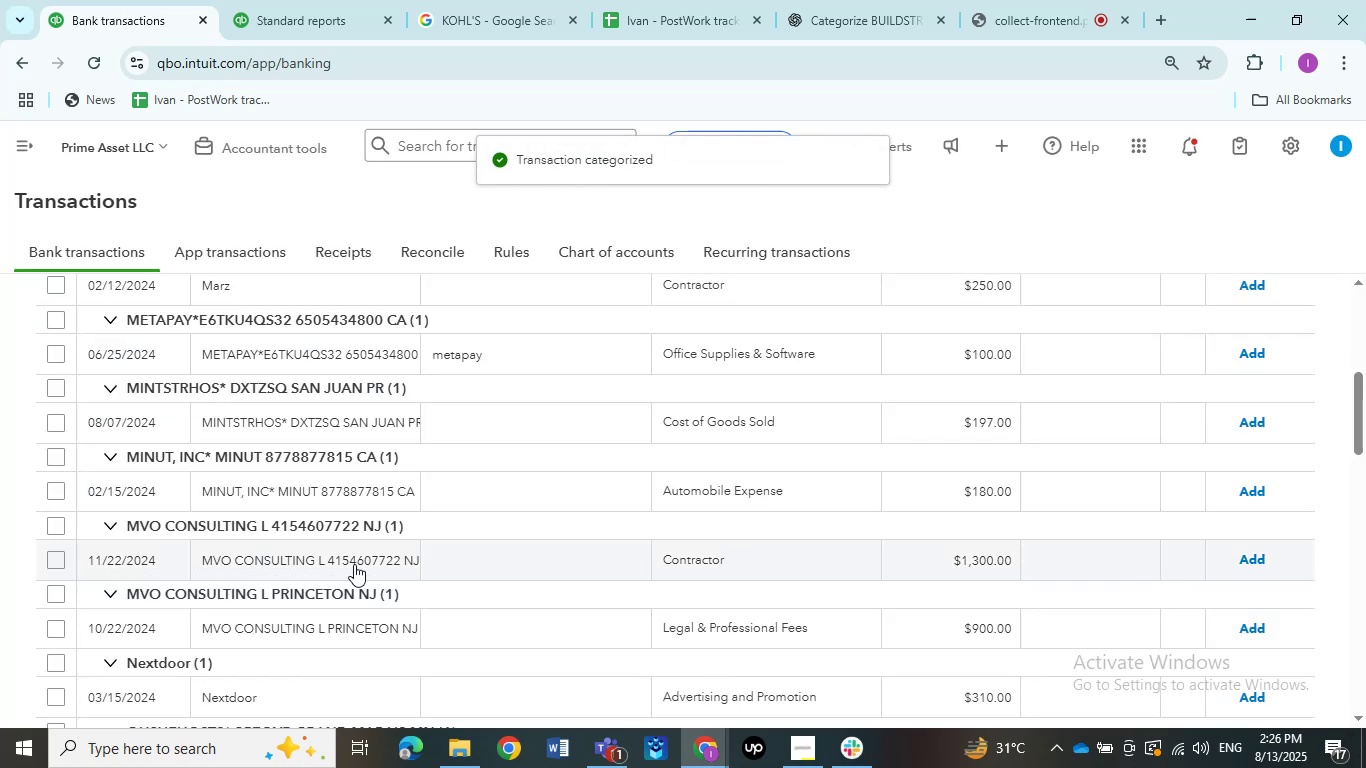 
scroll: coordinate [209, 369], scroll_direction: up, amount: 1.0
 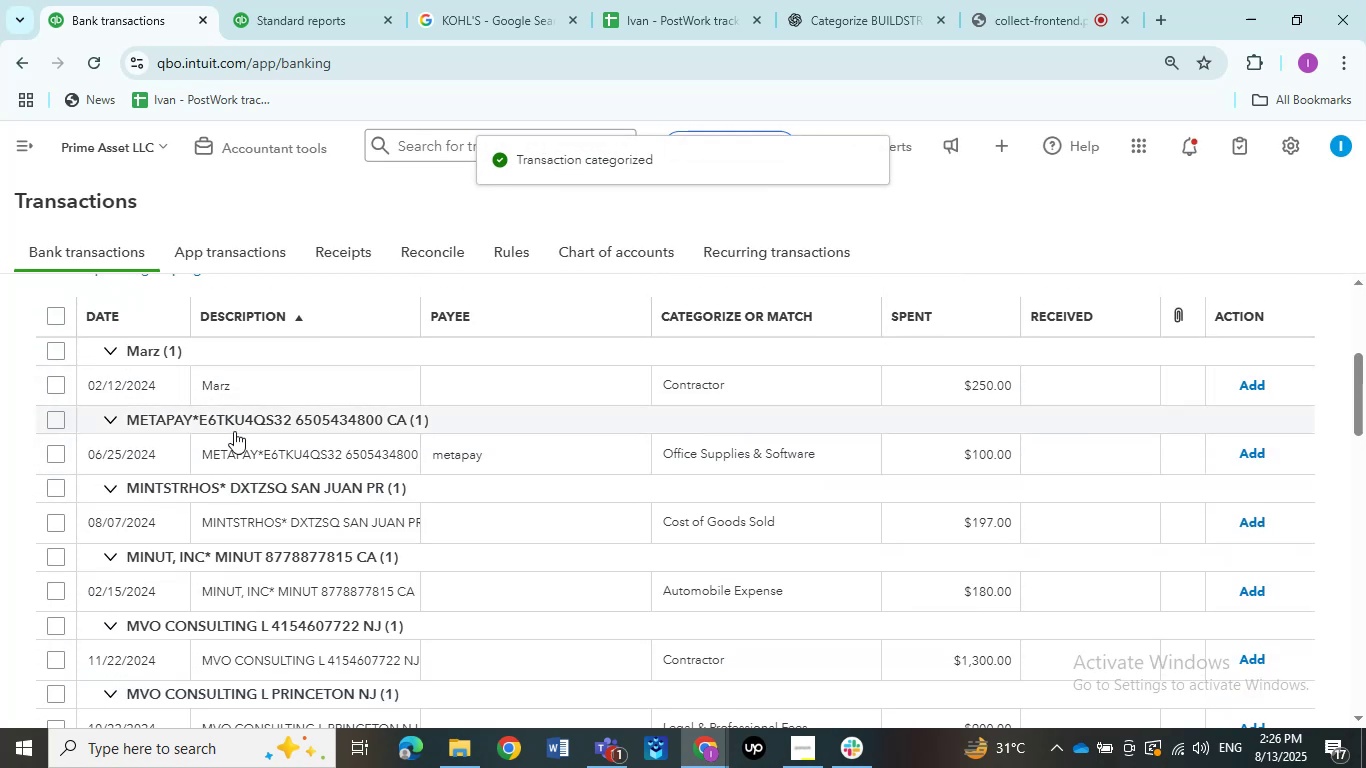 
left_click([220, 387])
 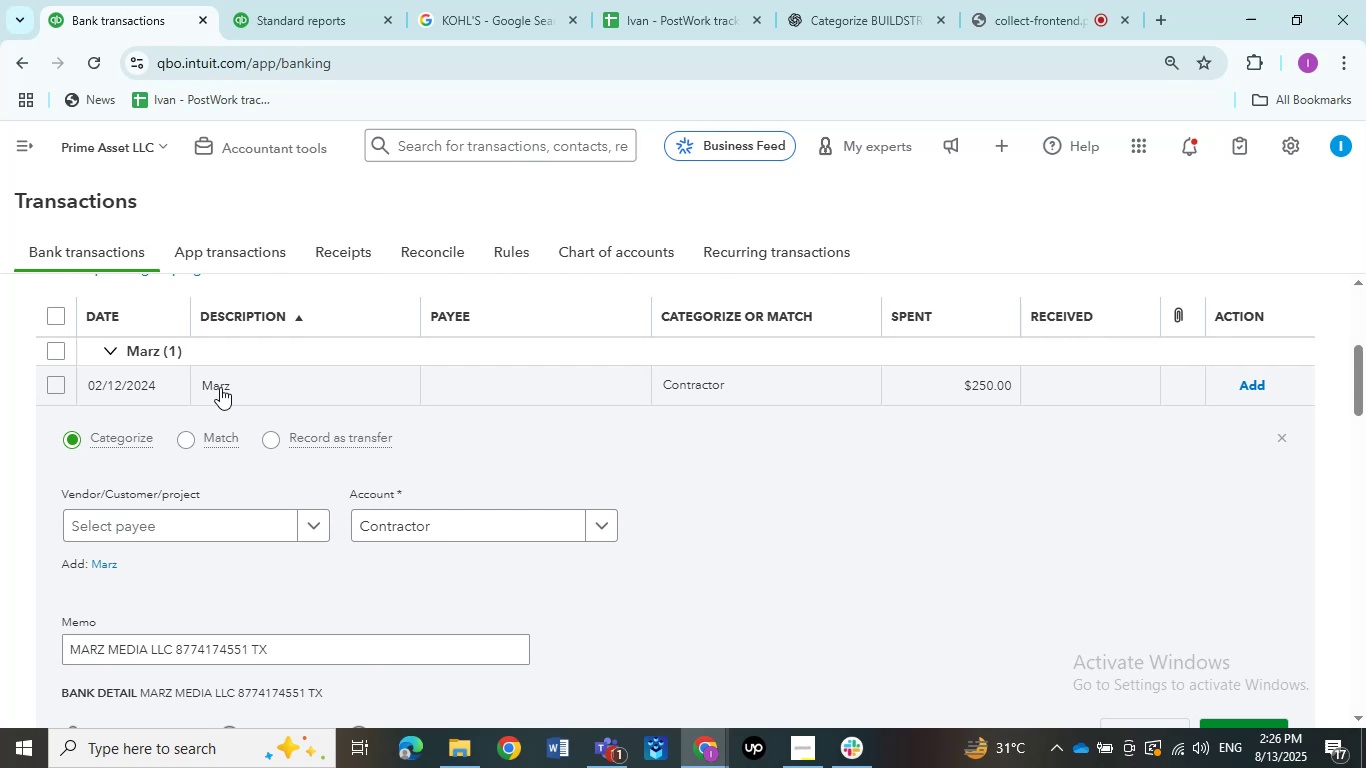 
wait(21.92)
 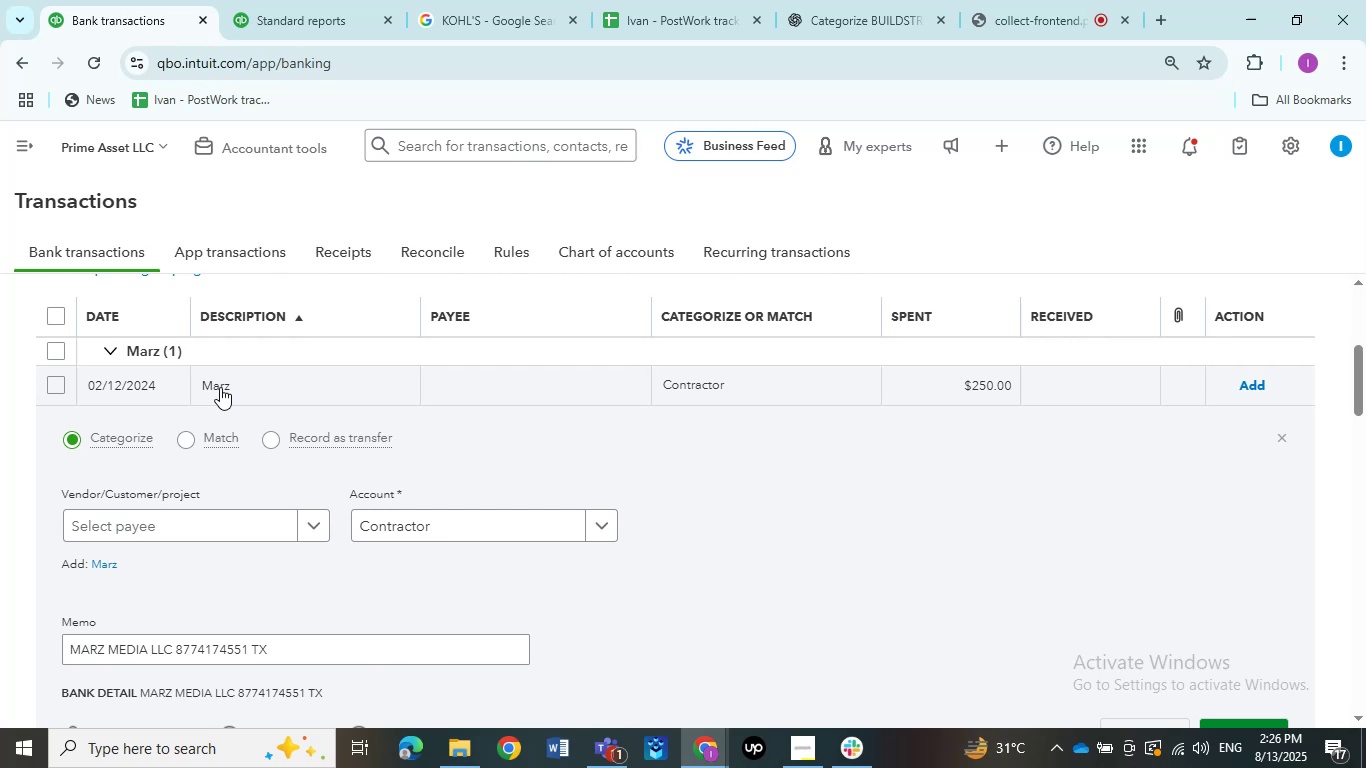 
scroll: coordinate [127, 656], scroll_direction: down, amount: 1.0
 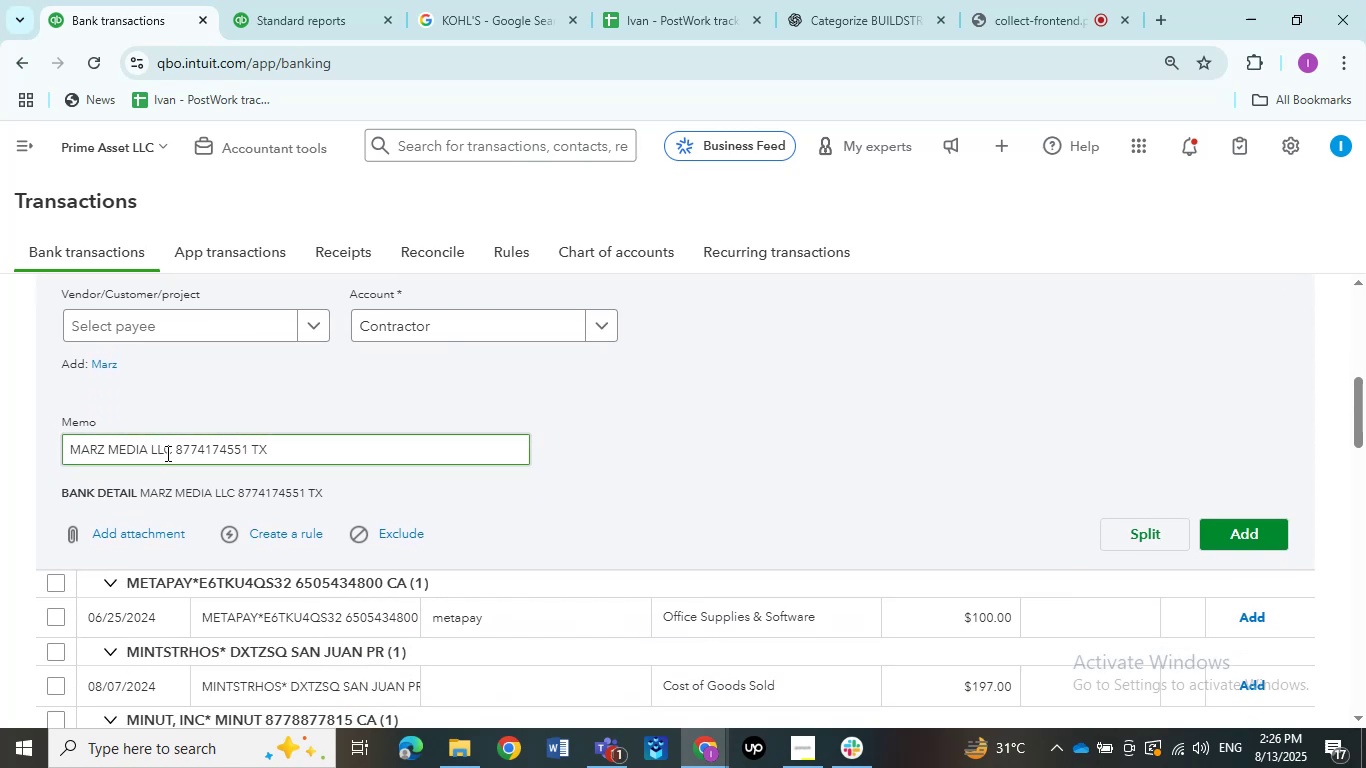 
left_click_drag(start_coordinate=[173, 451], to_coordinate=[69, 455])
 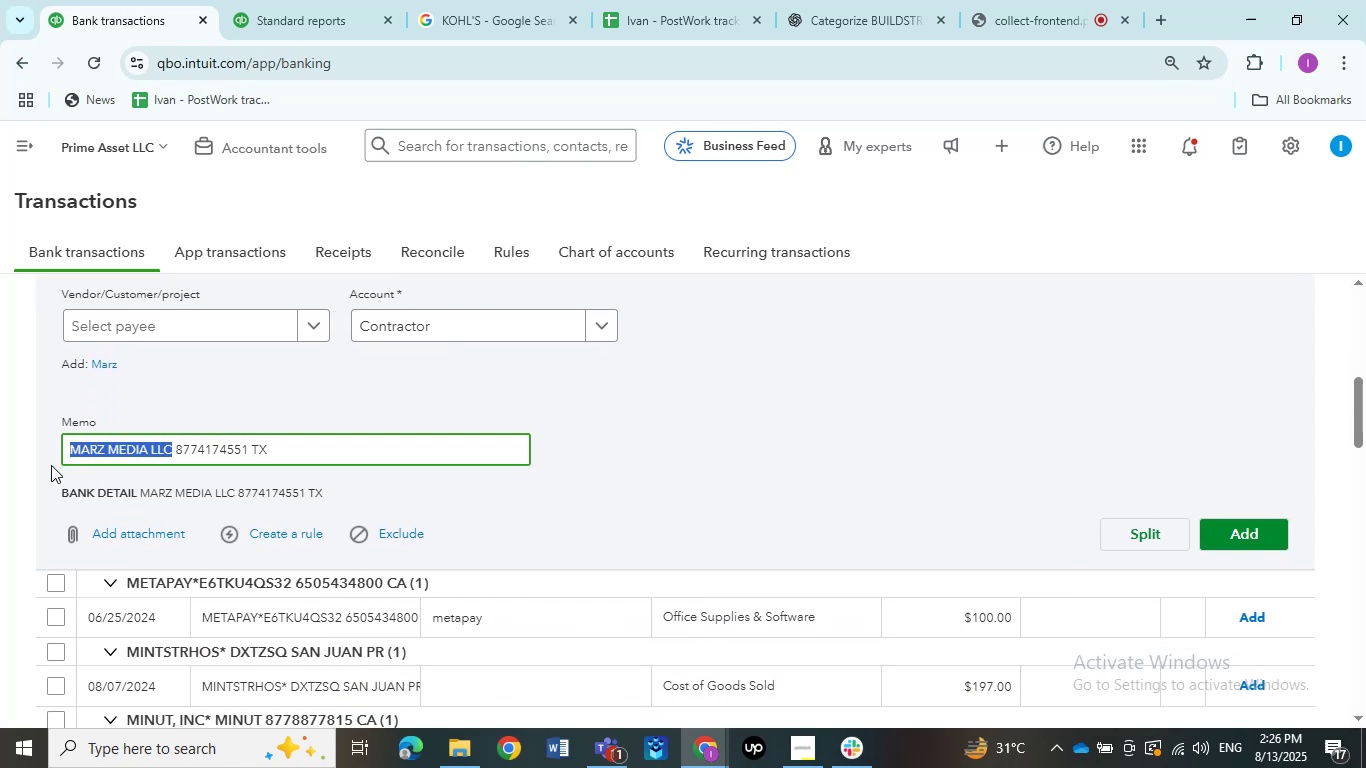 
key(Control+C)
 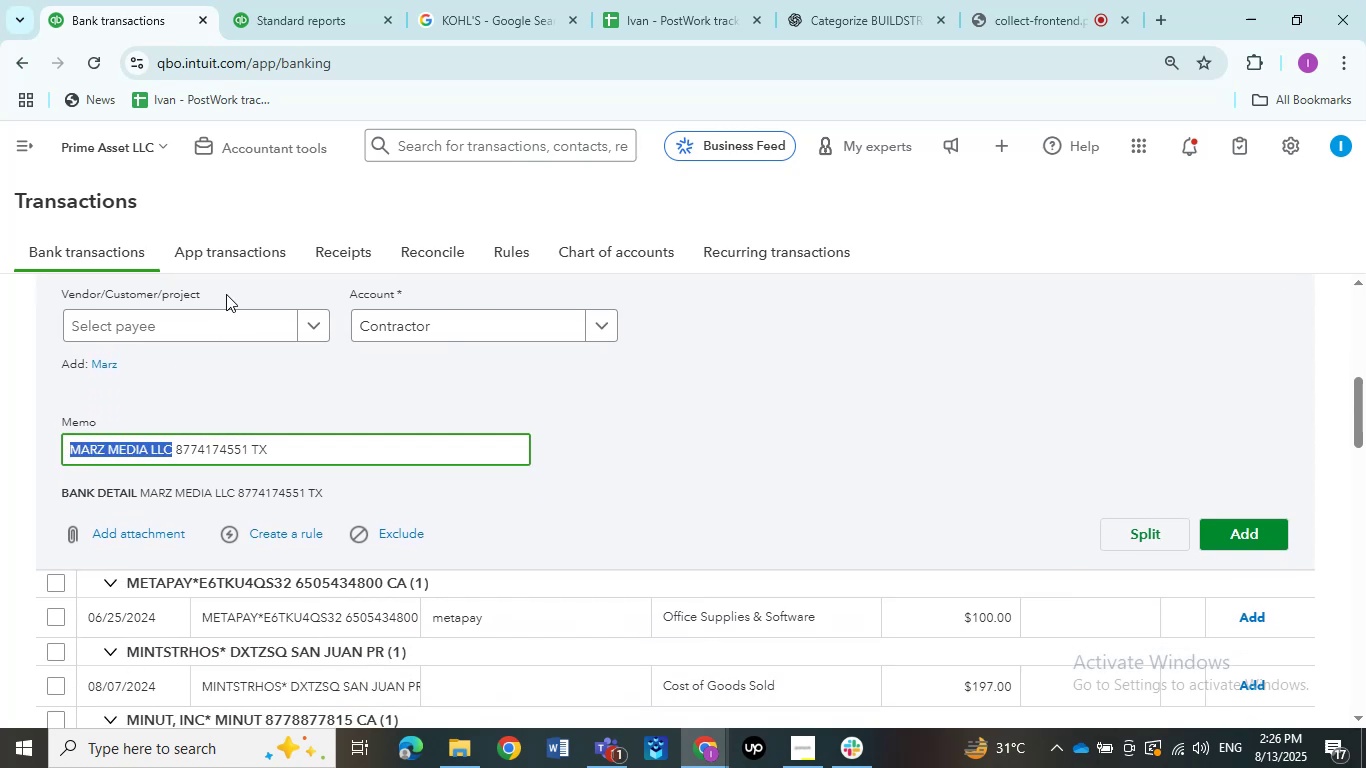 
mouse_move([481, 0])
 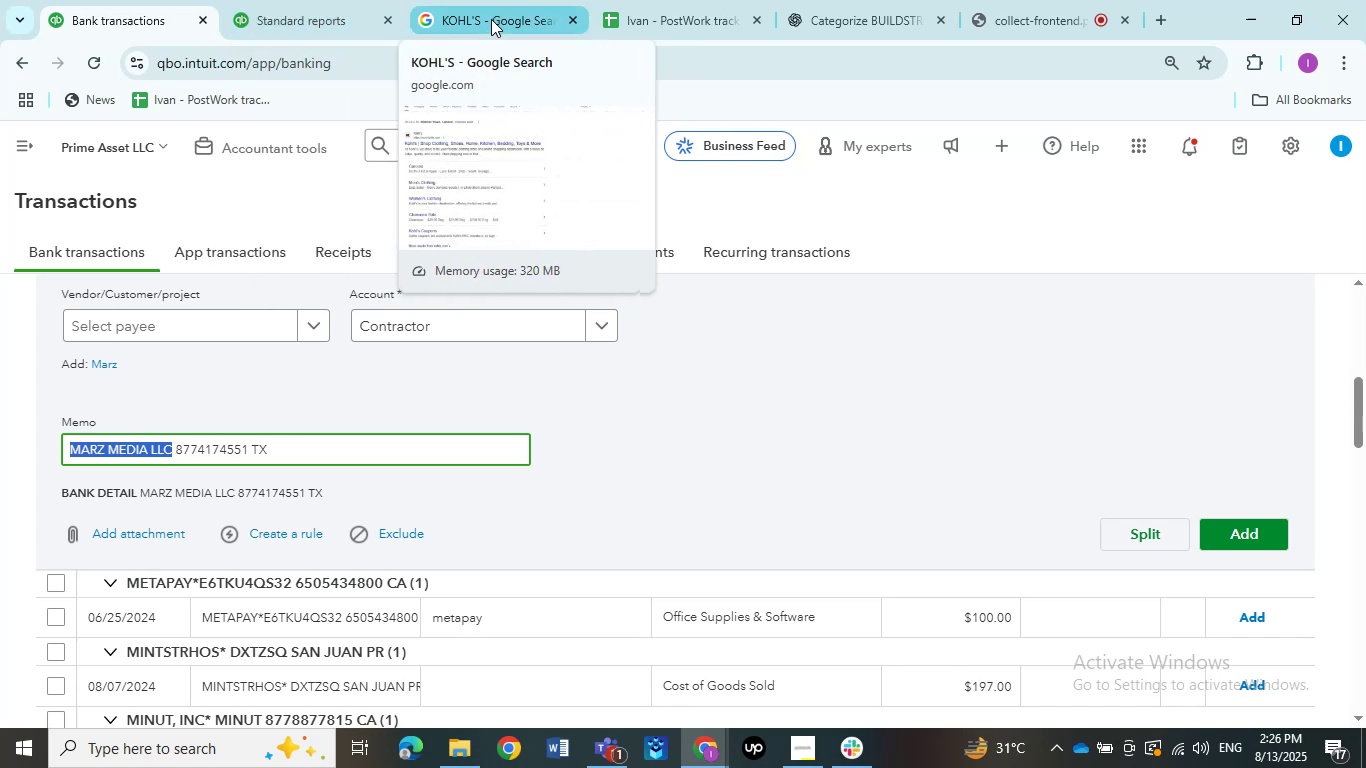 
left_click([500, 20])
 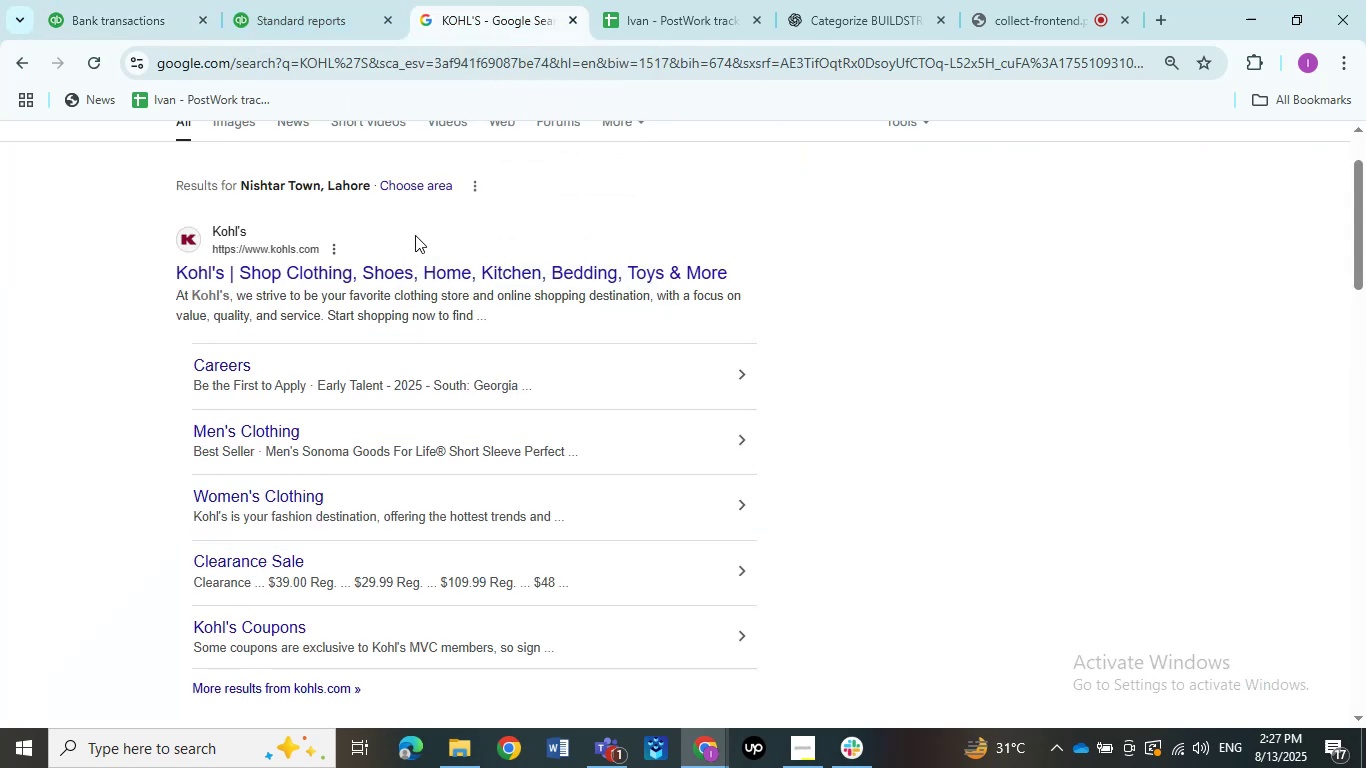 
scroll: coordinate [560, 192], scroll_direction: up, amount: 2.0
 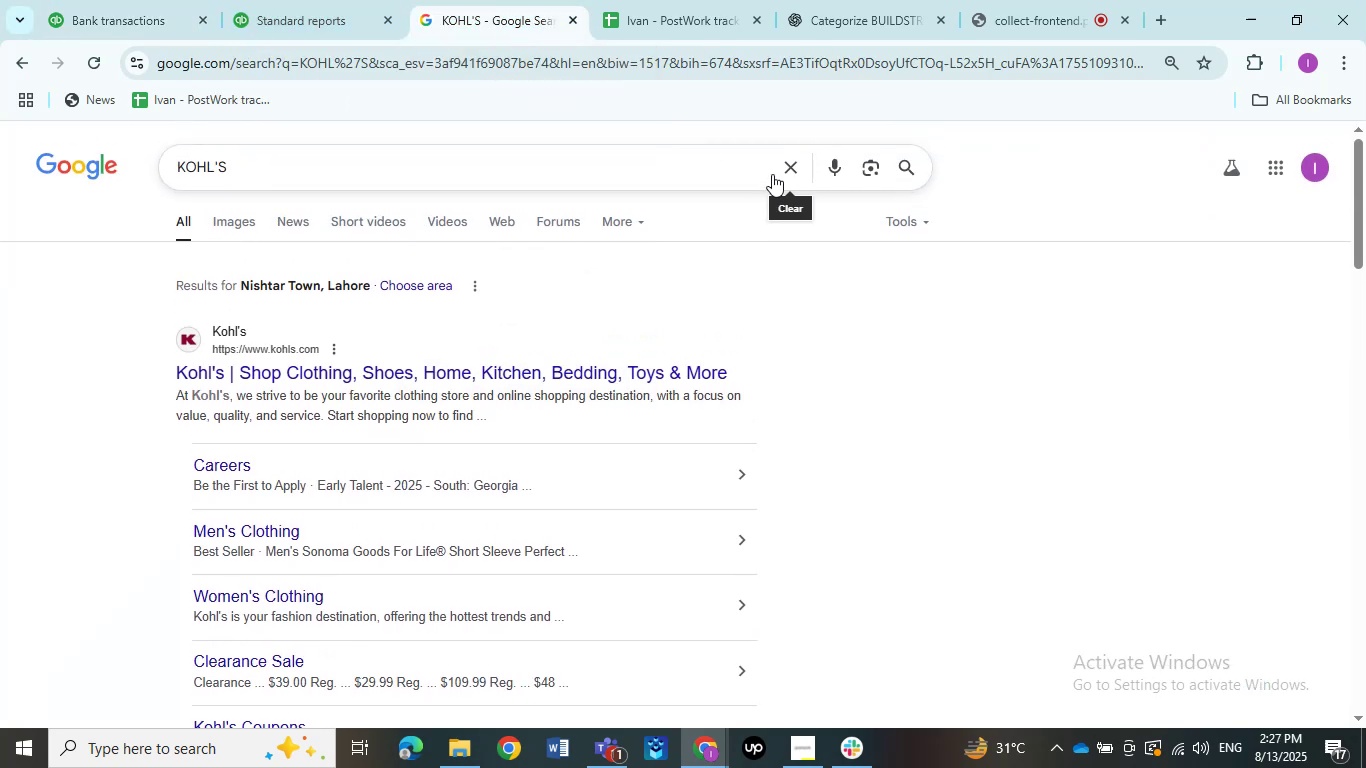 
left_click([789, 169])
 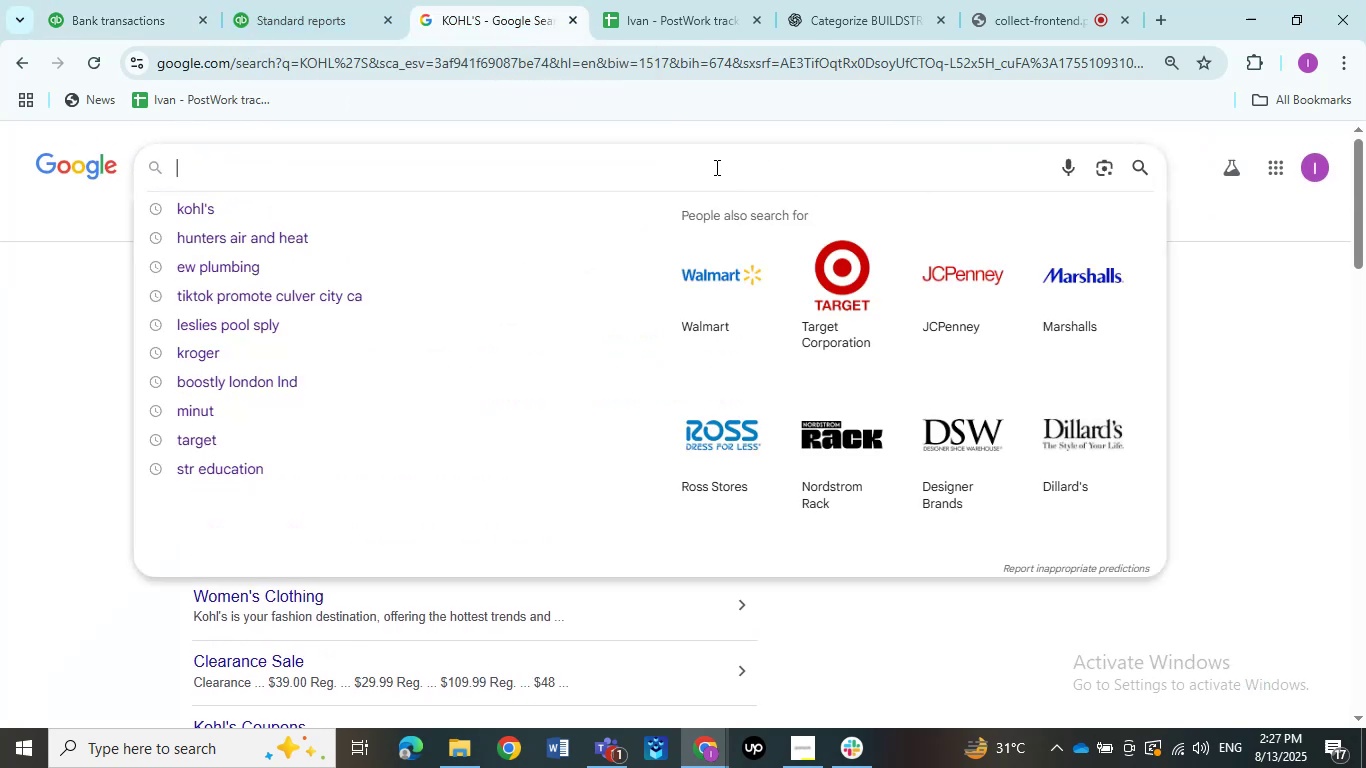 
left_click([713, 167])
 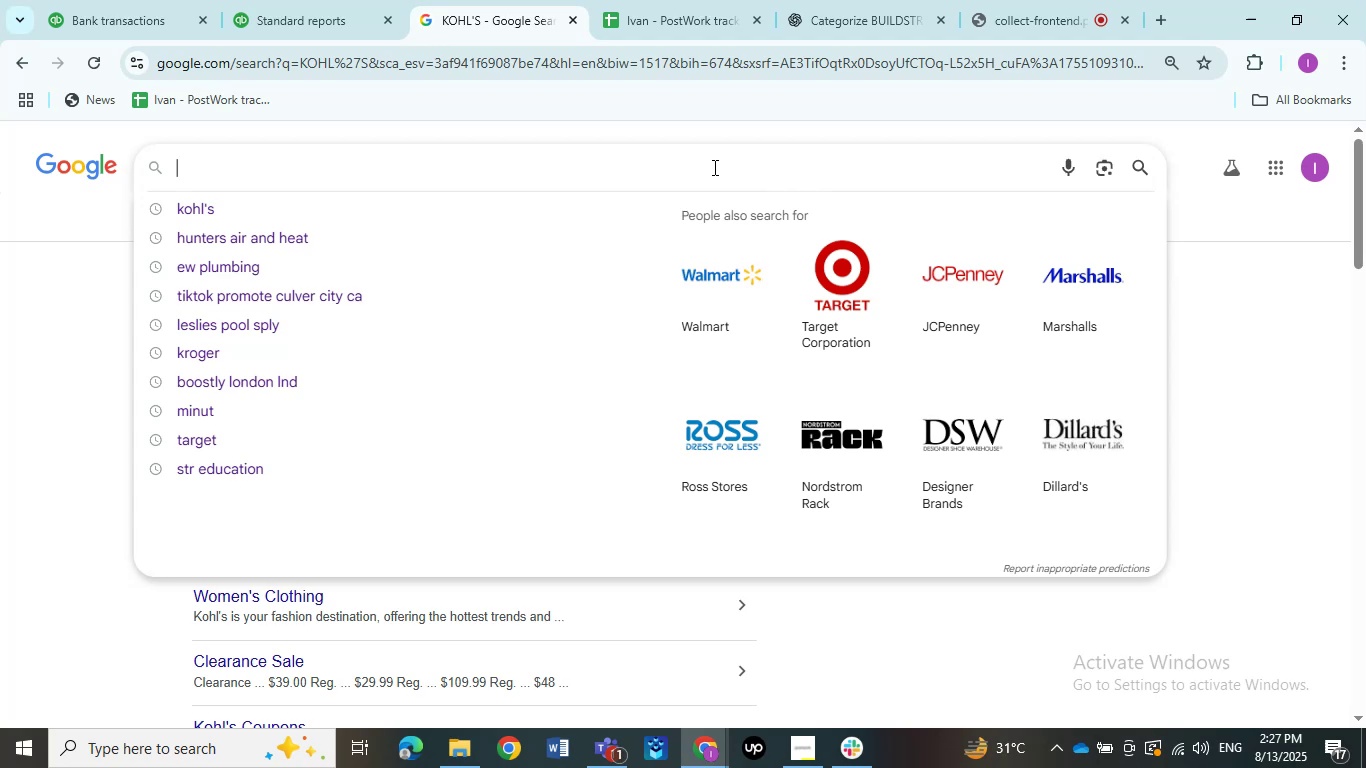 
key(Control+V)
 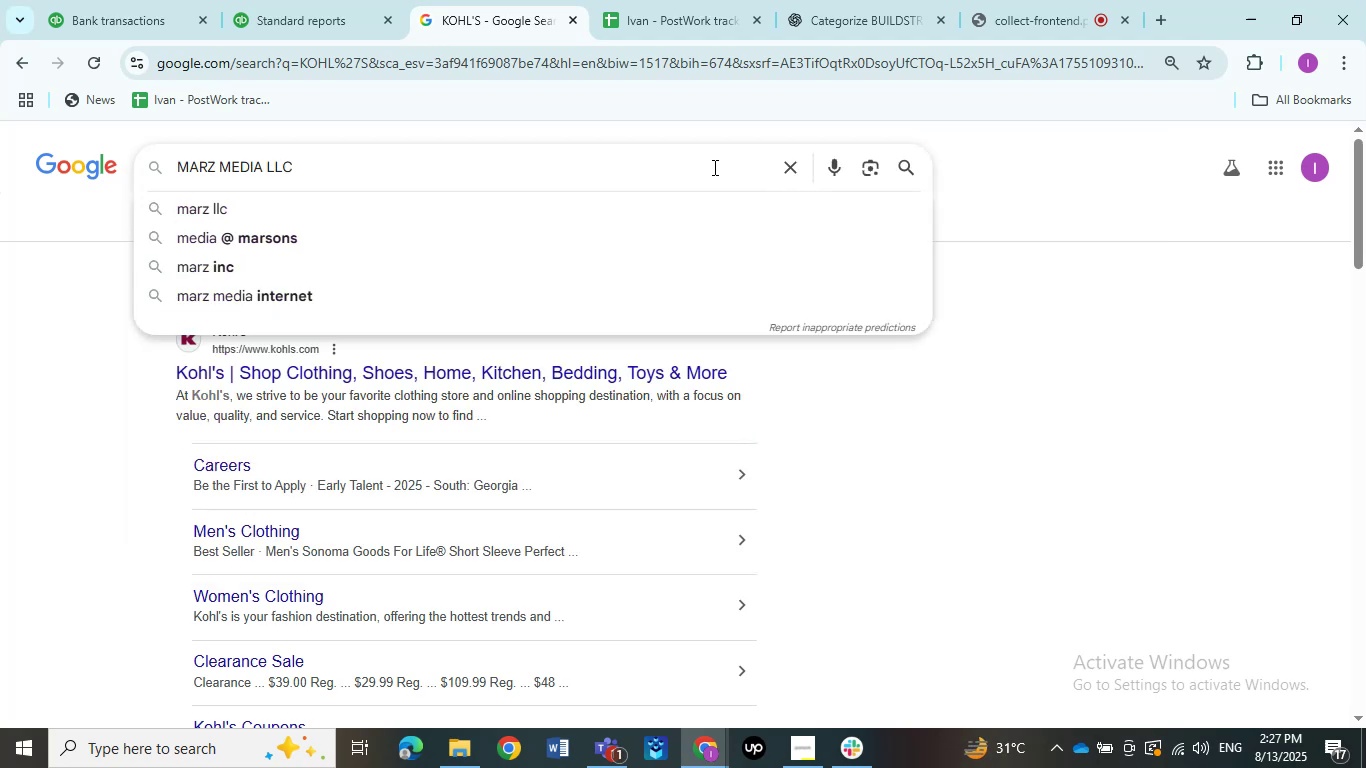 
hold_key(key=NumpadEnter, duration=0.33)
 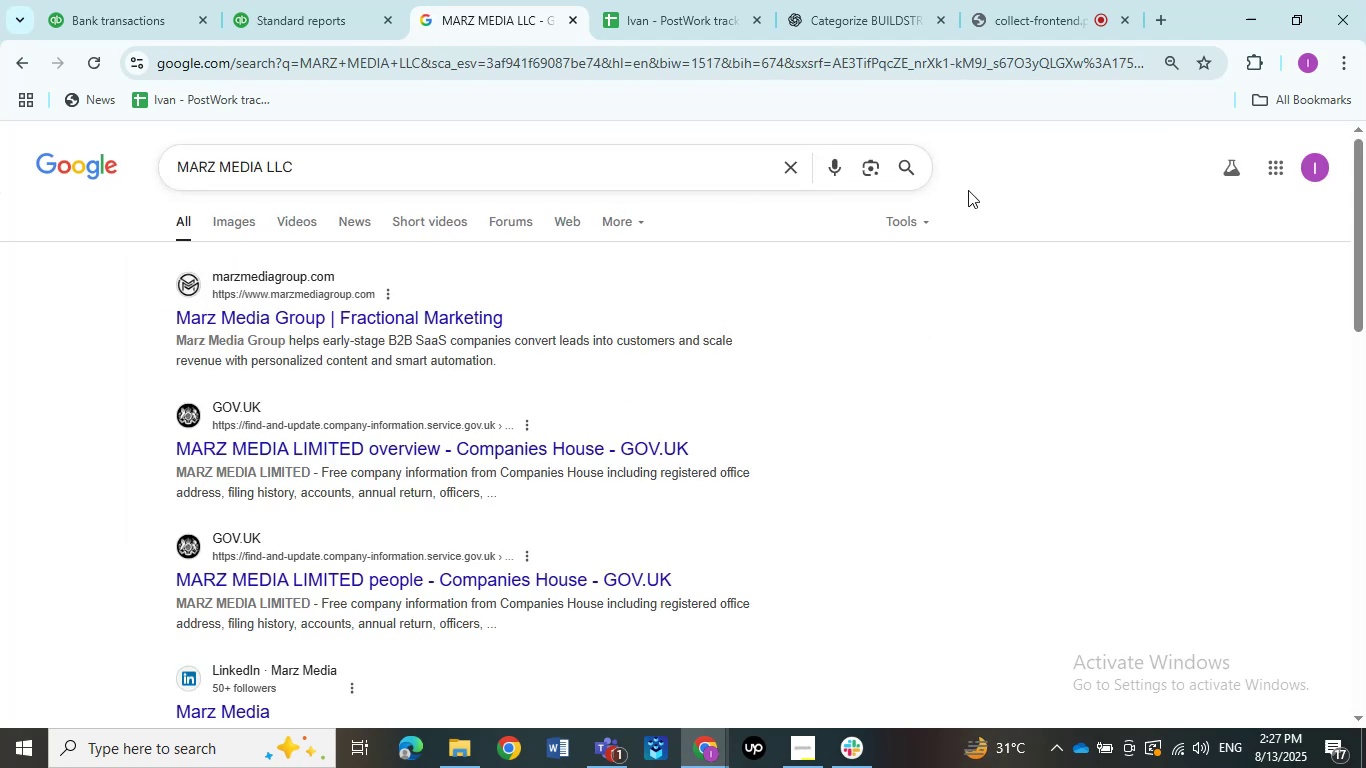 
left_click([903, 165])
 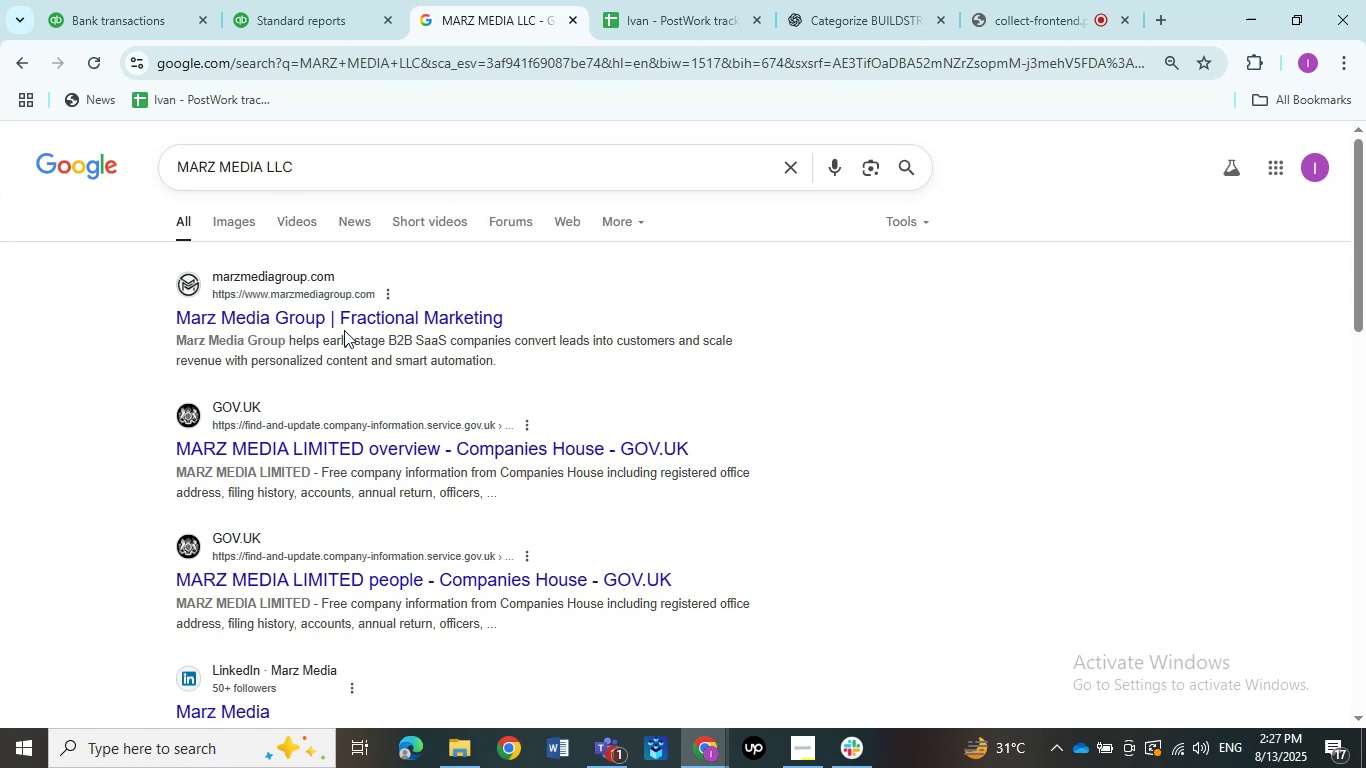 
wait(9.99)
 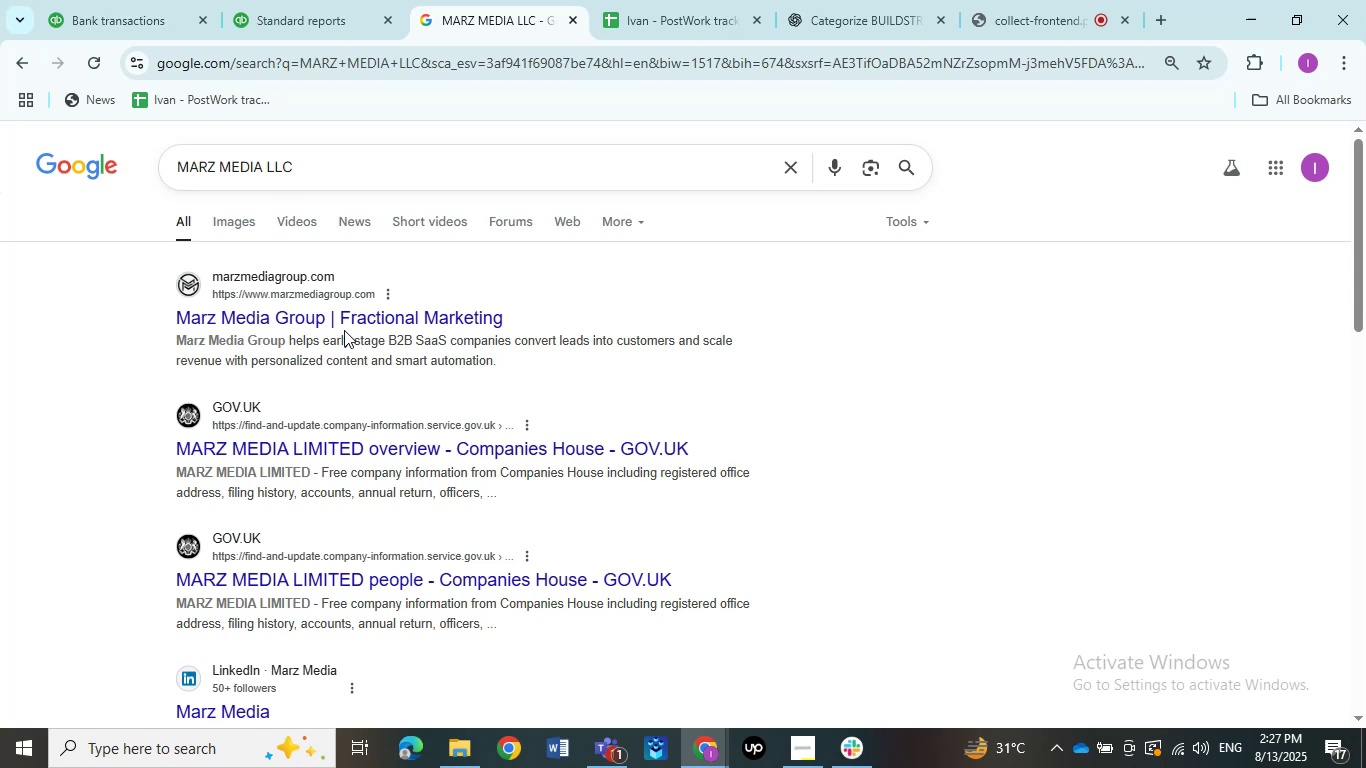 
scroll: coordinate [318, 370], scroll_direction: down, amount: 1.0
 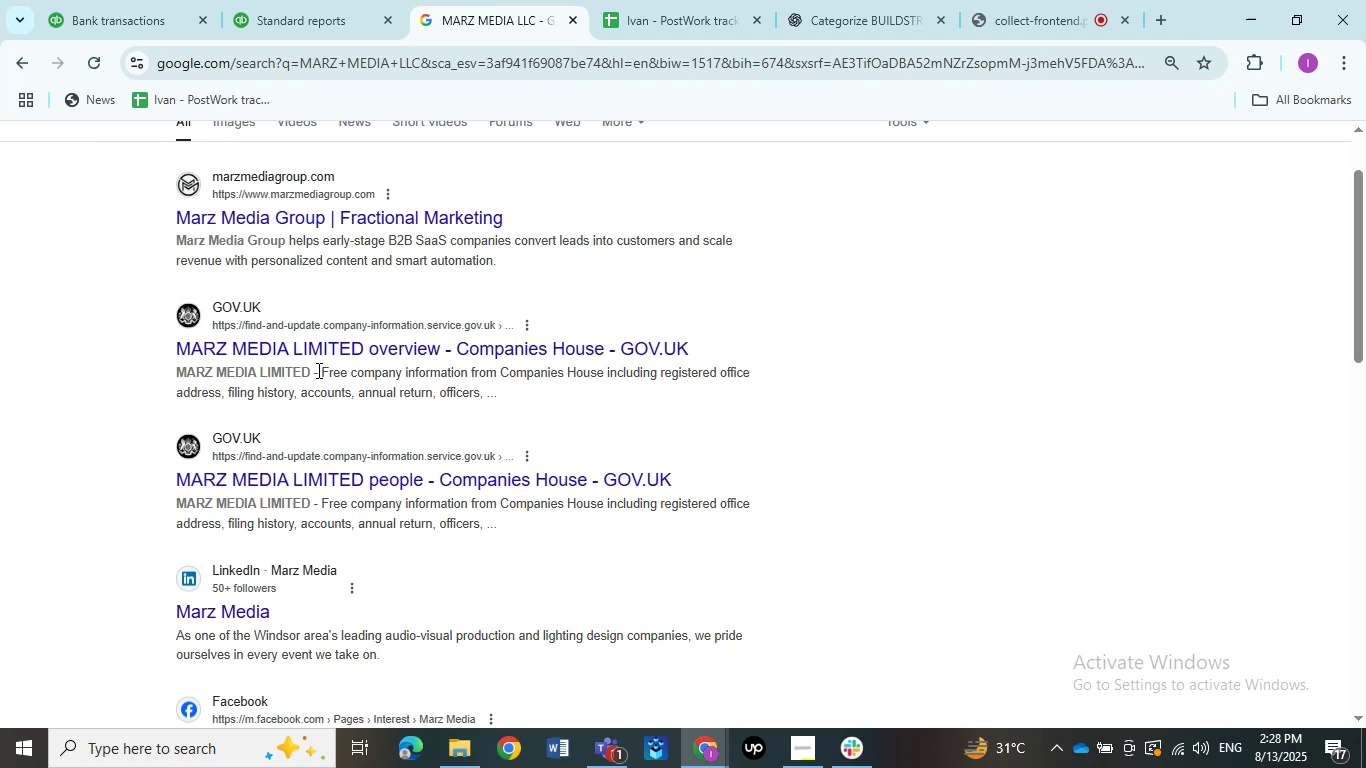 
wait(45.2)
 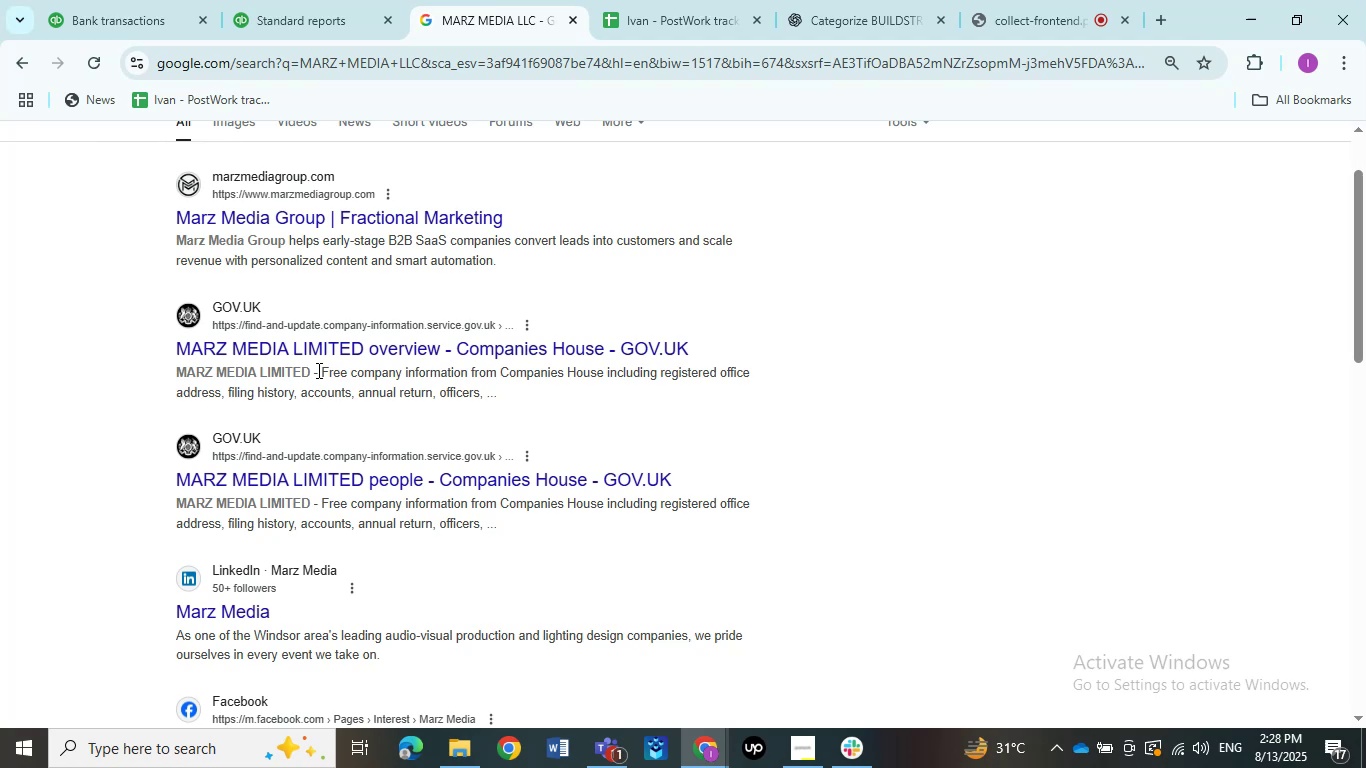 
scroll: coordinate [303, 294], scroll_direction: up, amount: 6.0
 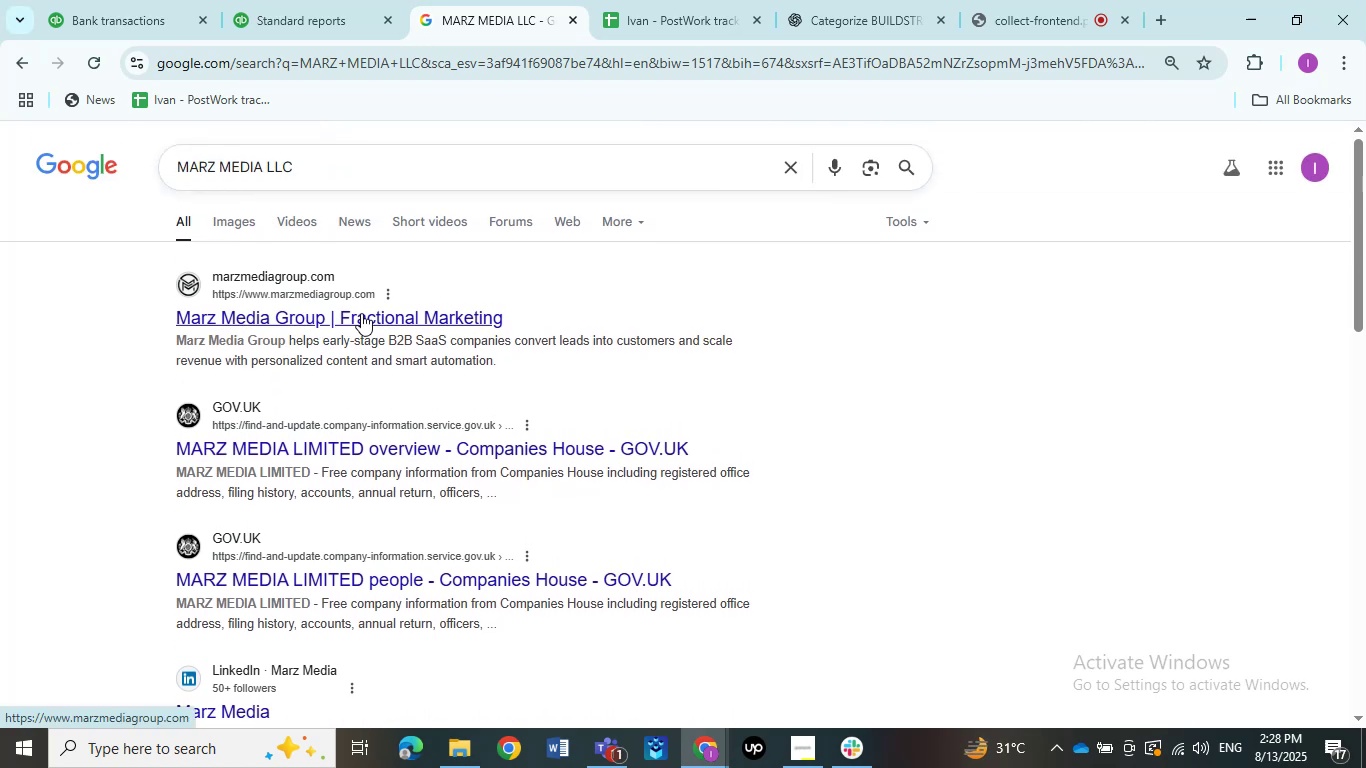 
wait(8.63)
 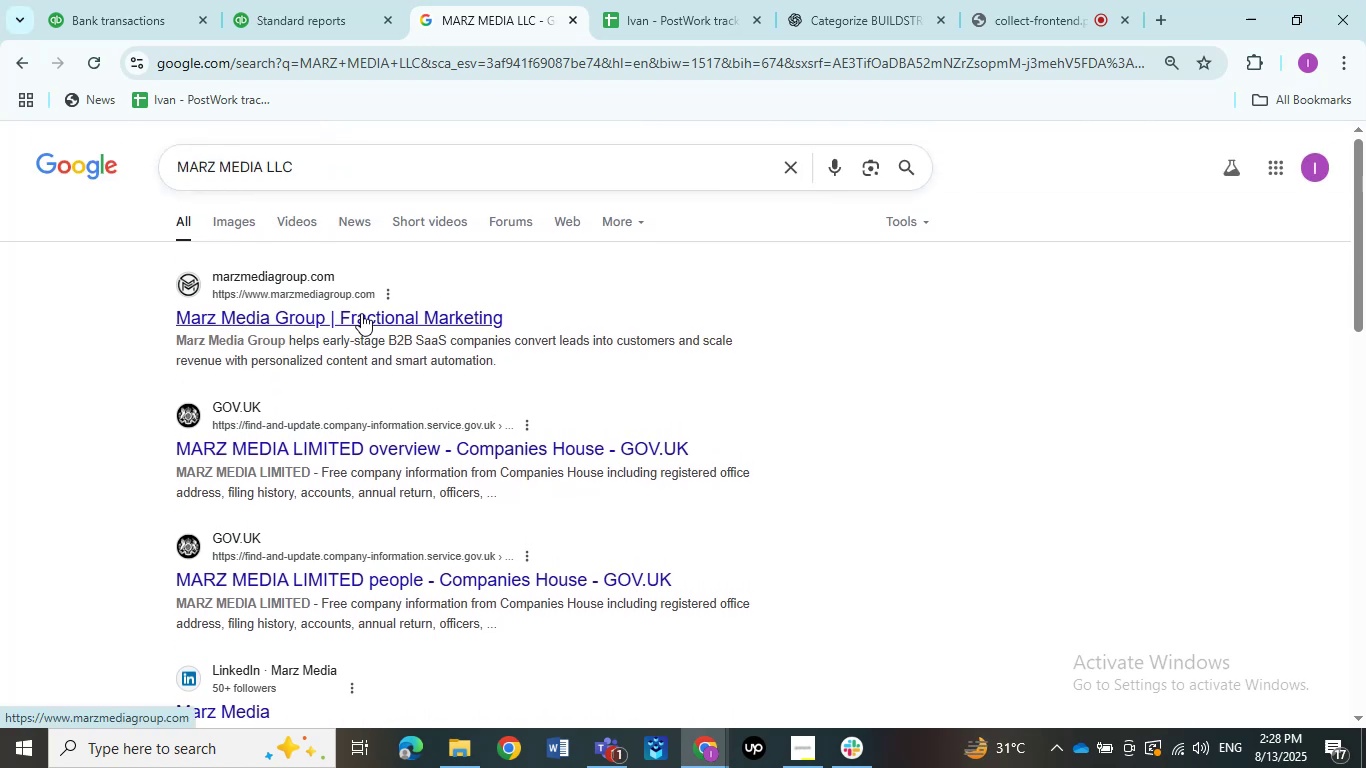 
left_click([92, 19])
 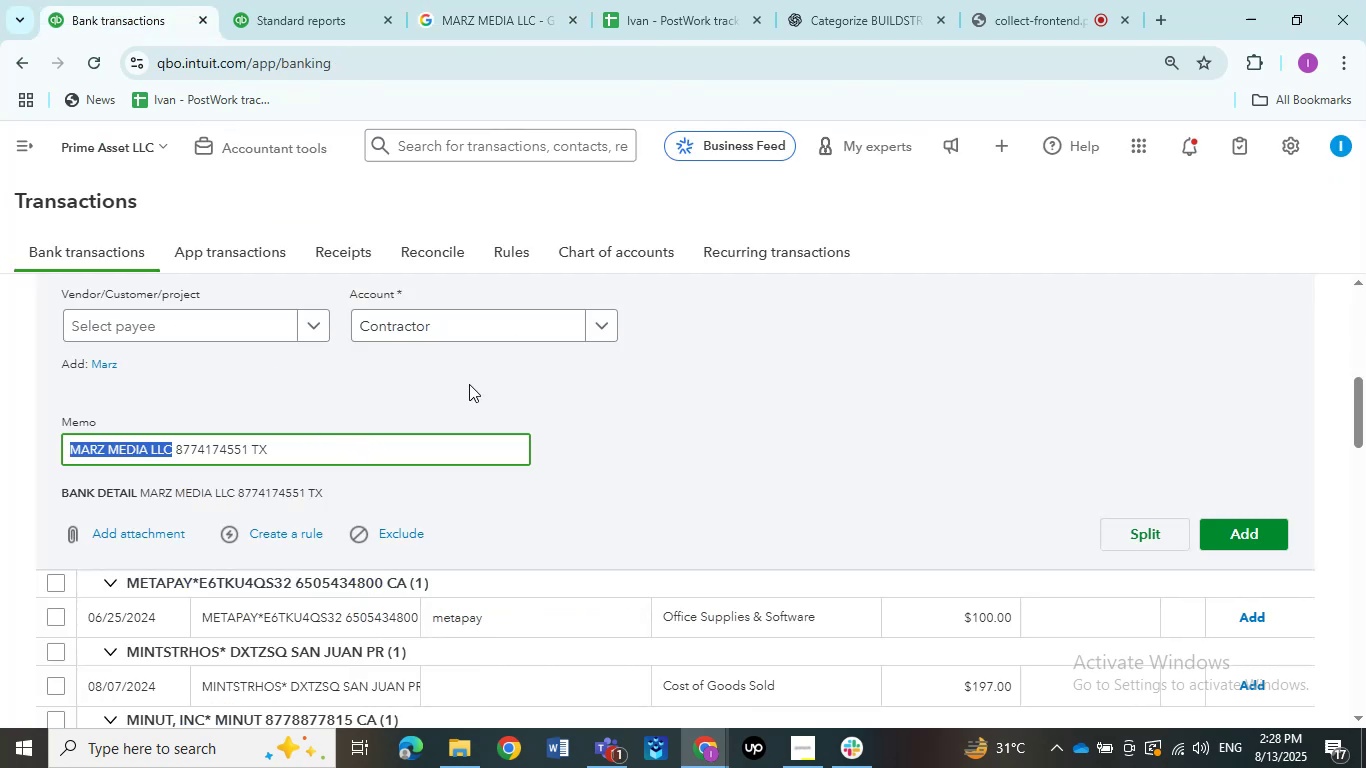 
left_click([608, 322])
 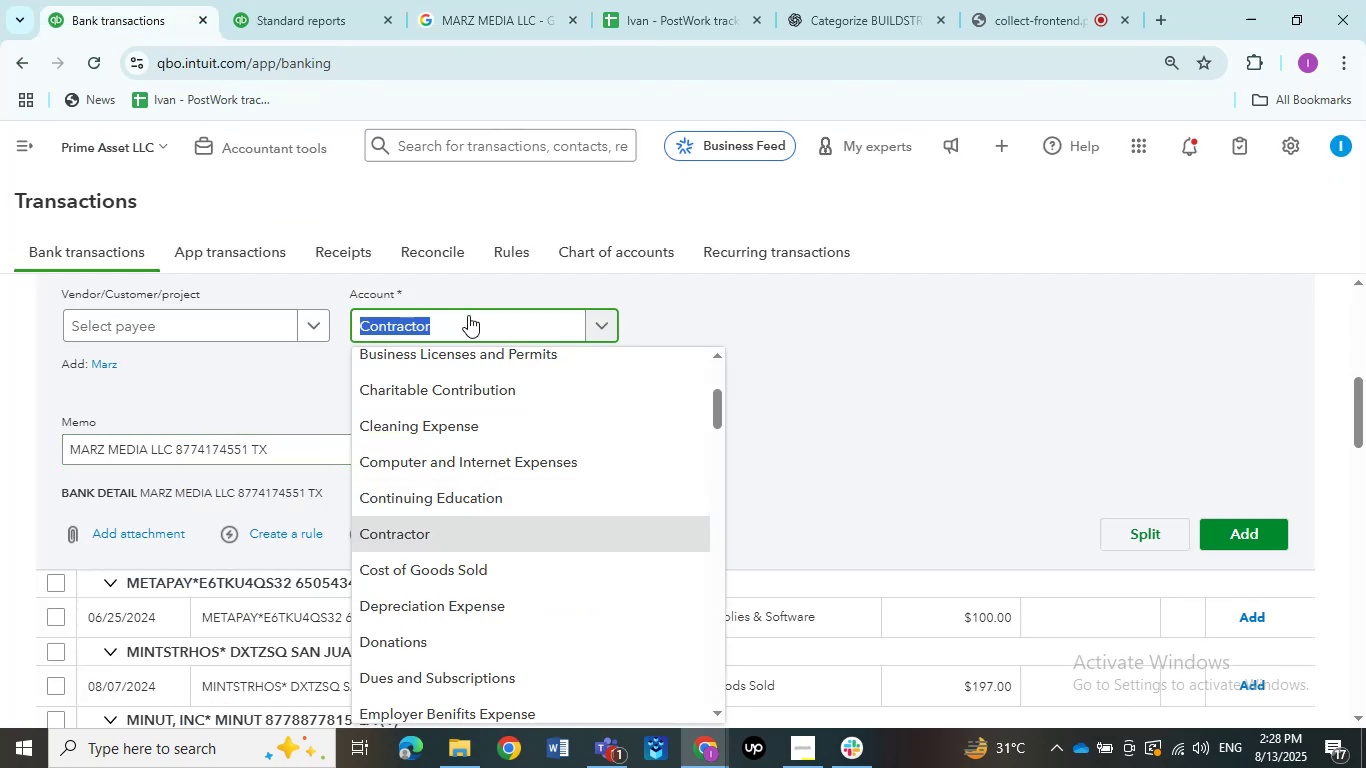 
key(Backspace)
type(Markiting)
 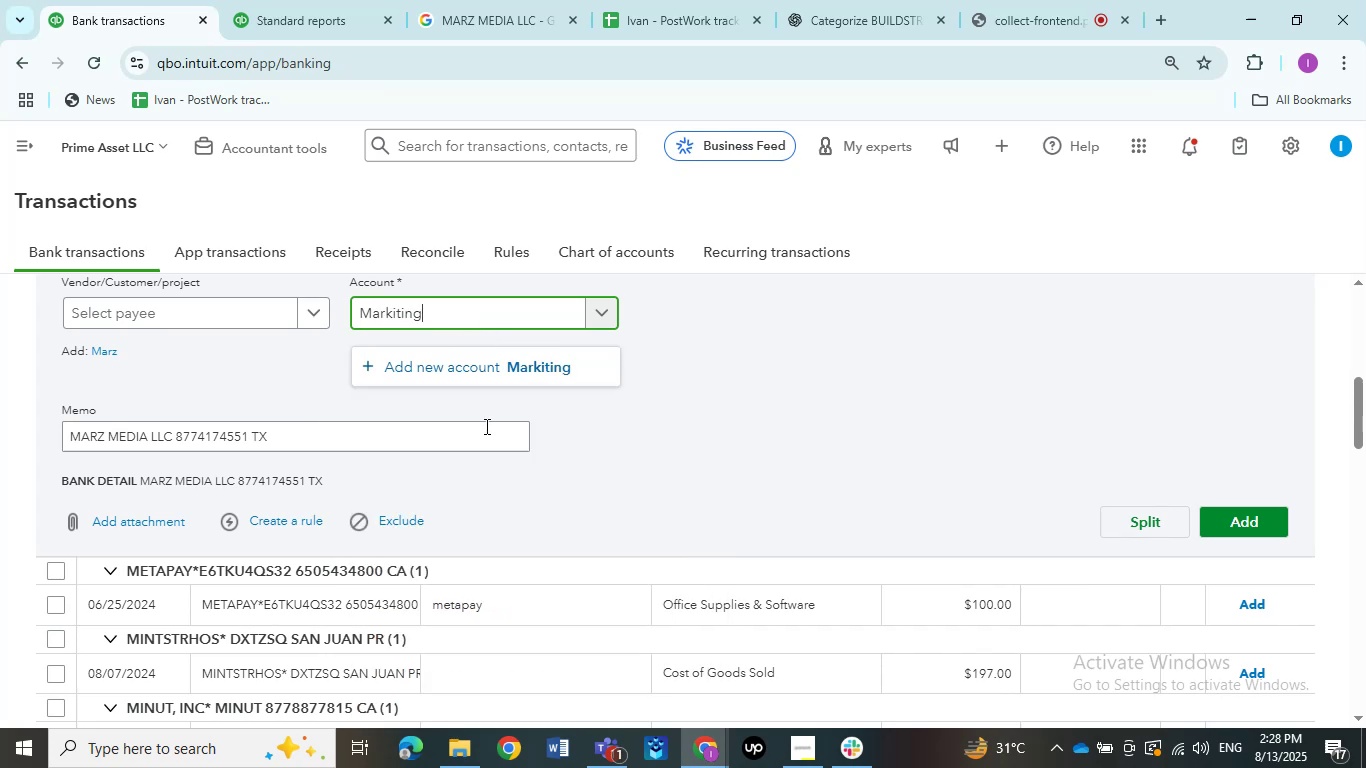 
left_click([453, 373])
 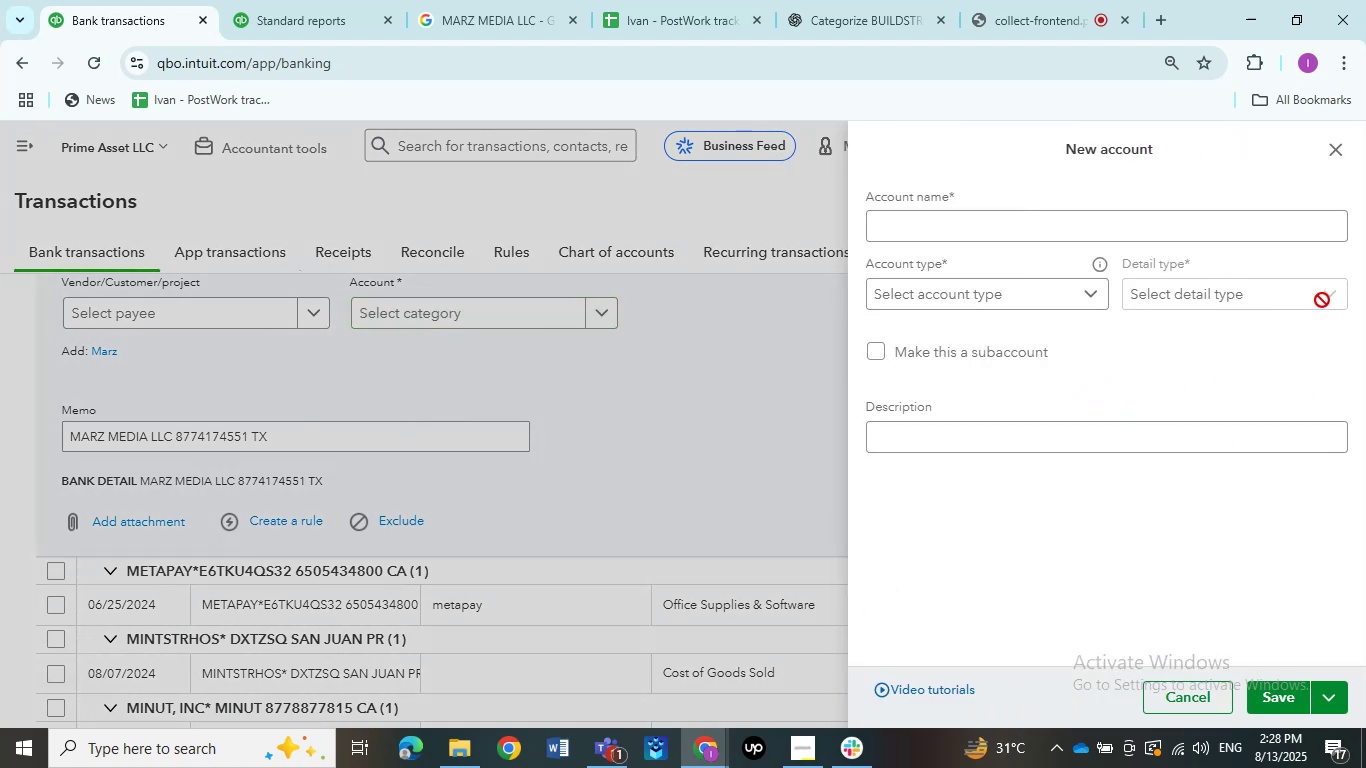 
wait(12.7)
 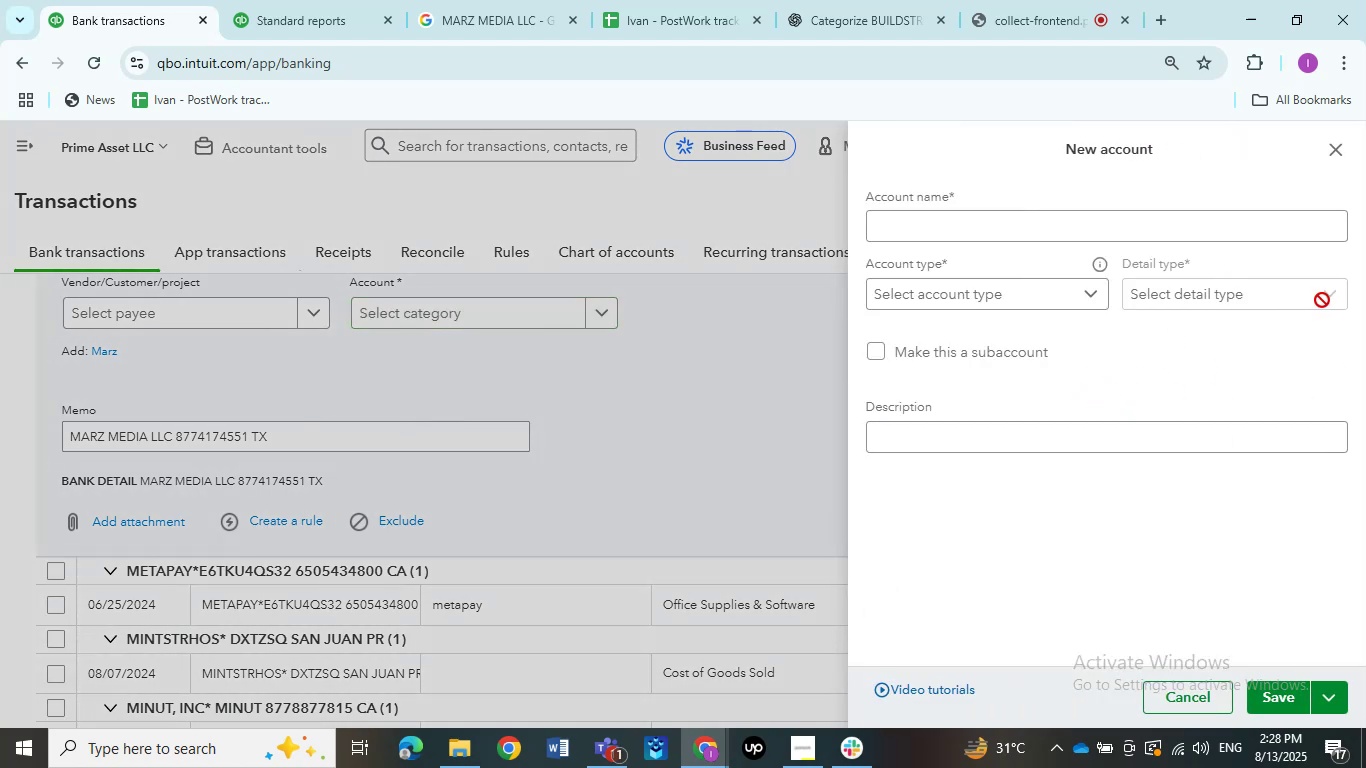 
left_click([1171, 296])
 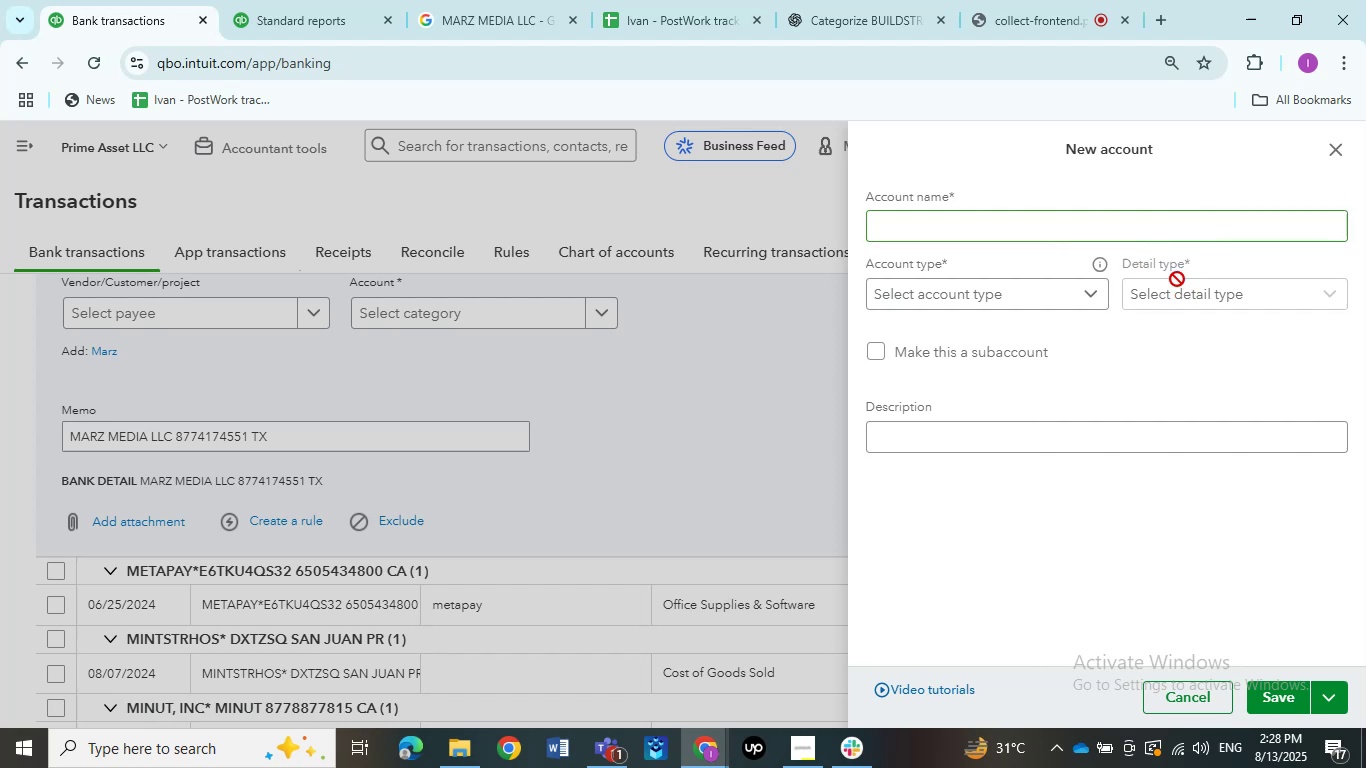 
left_click([760, 425])
 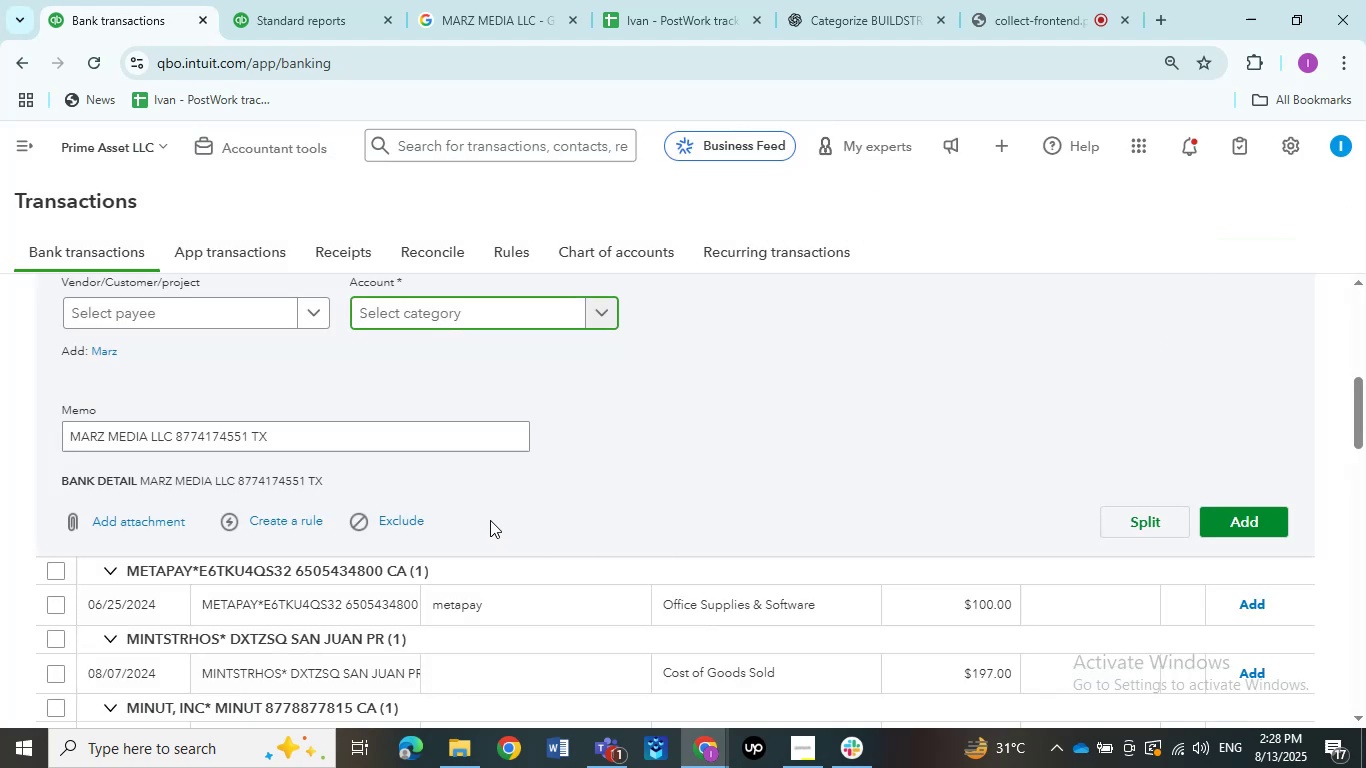 
scroll: coordinate [506, 457], scroll_direction: up, amount: 1.0
 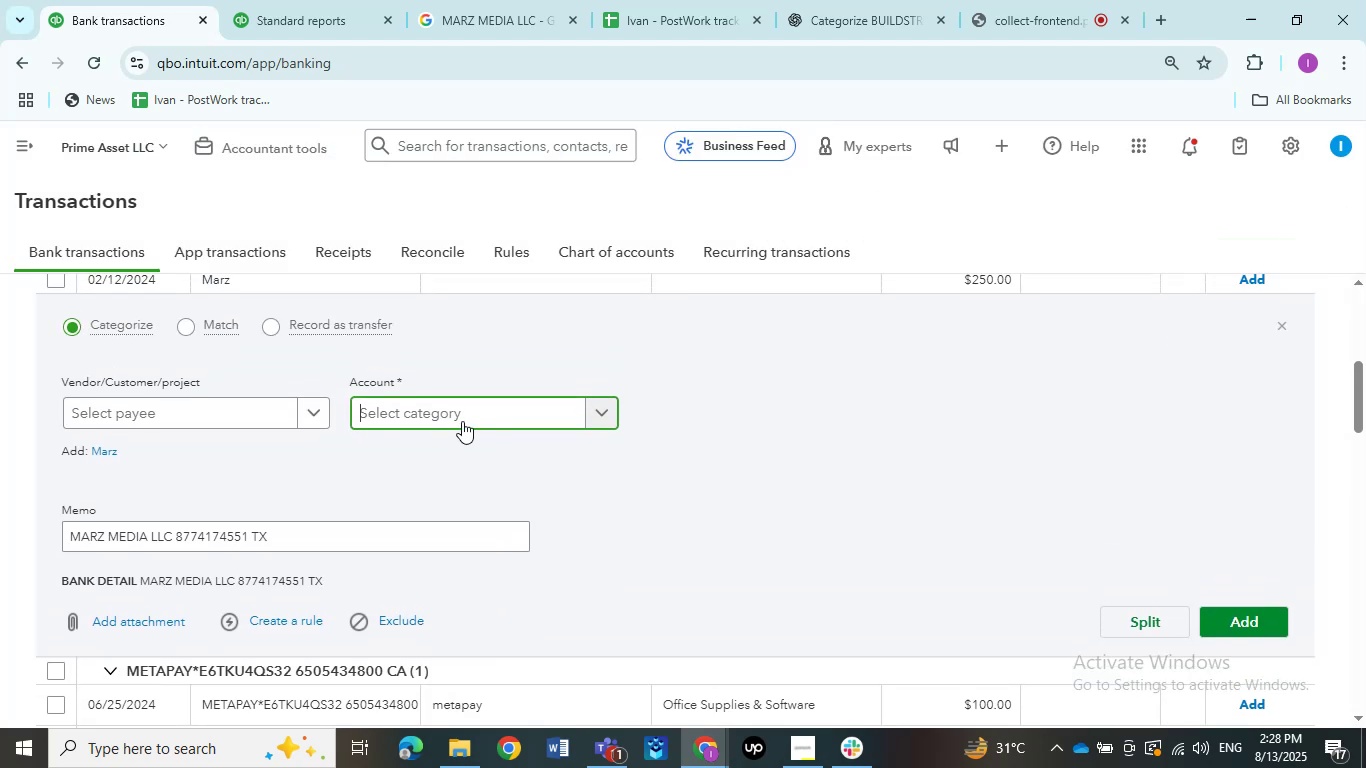 
type(mar)
 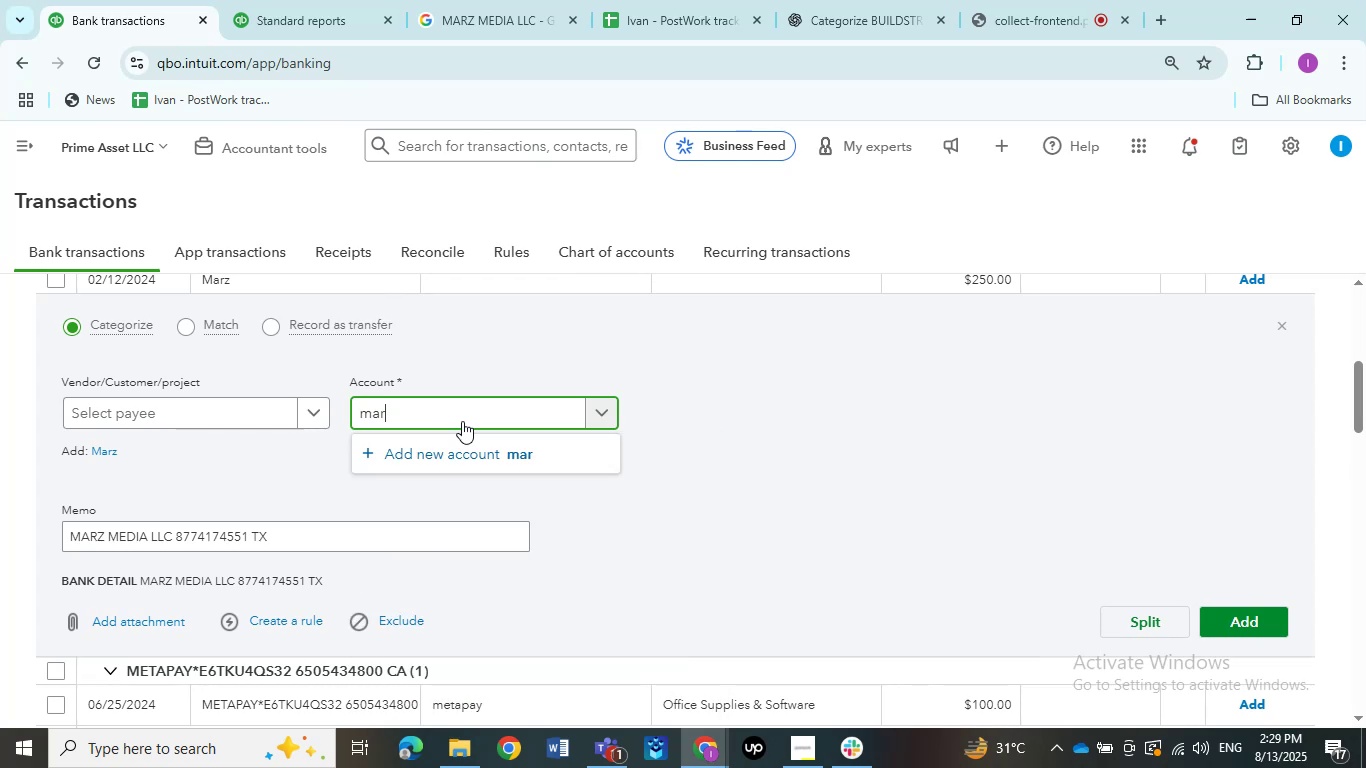 
wait(14.01)
 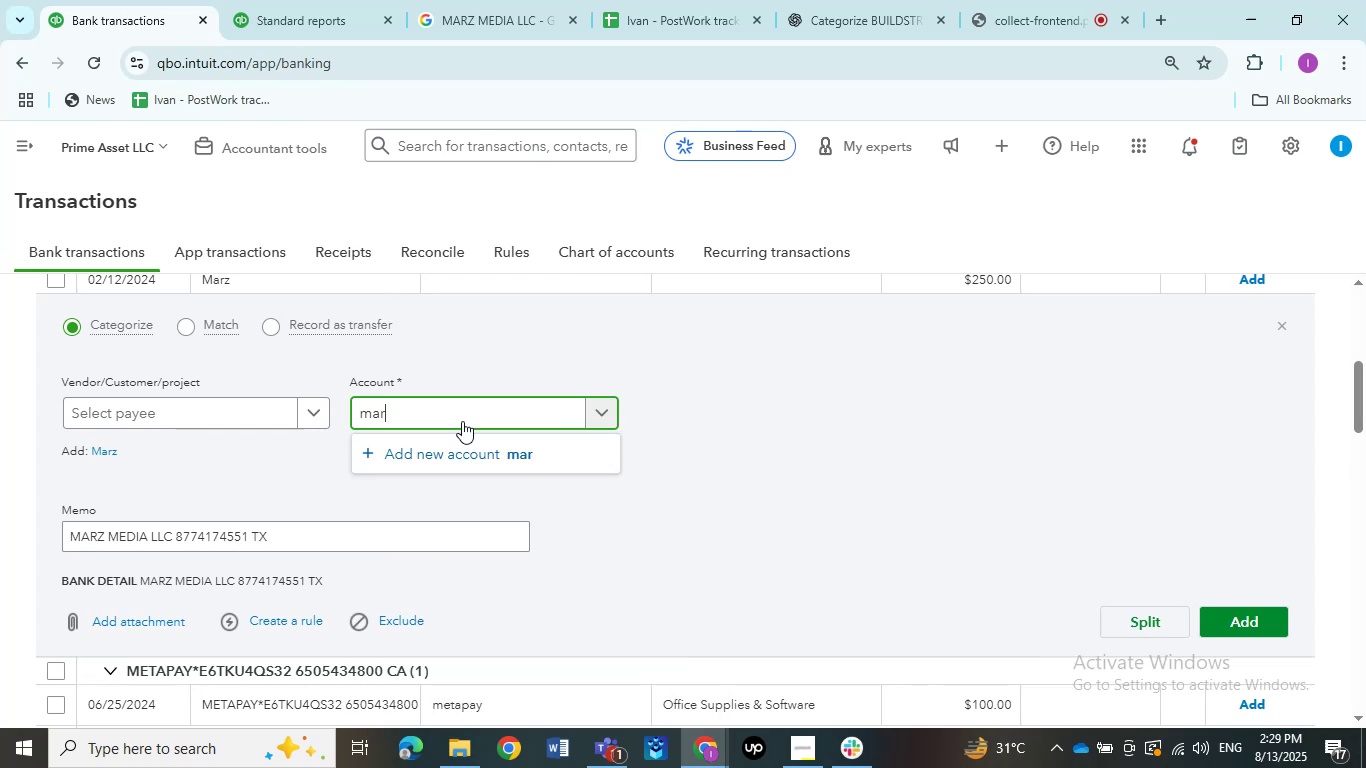 
key(K)
 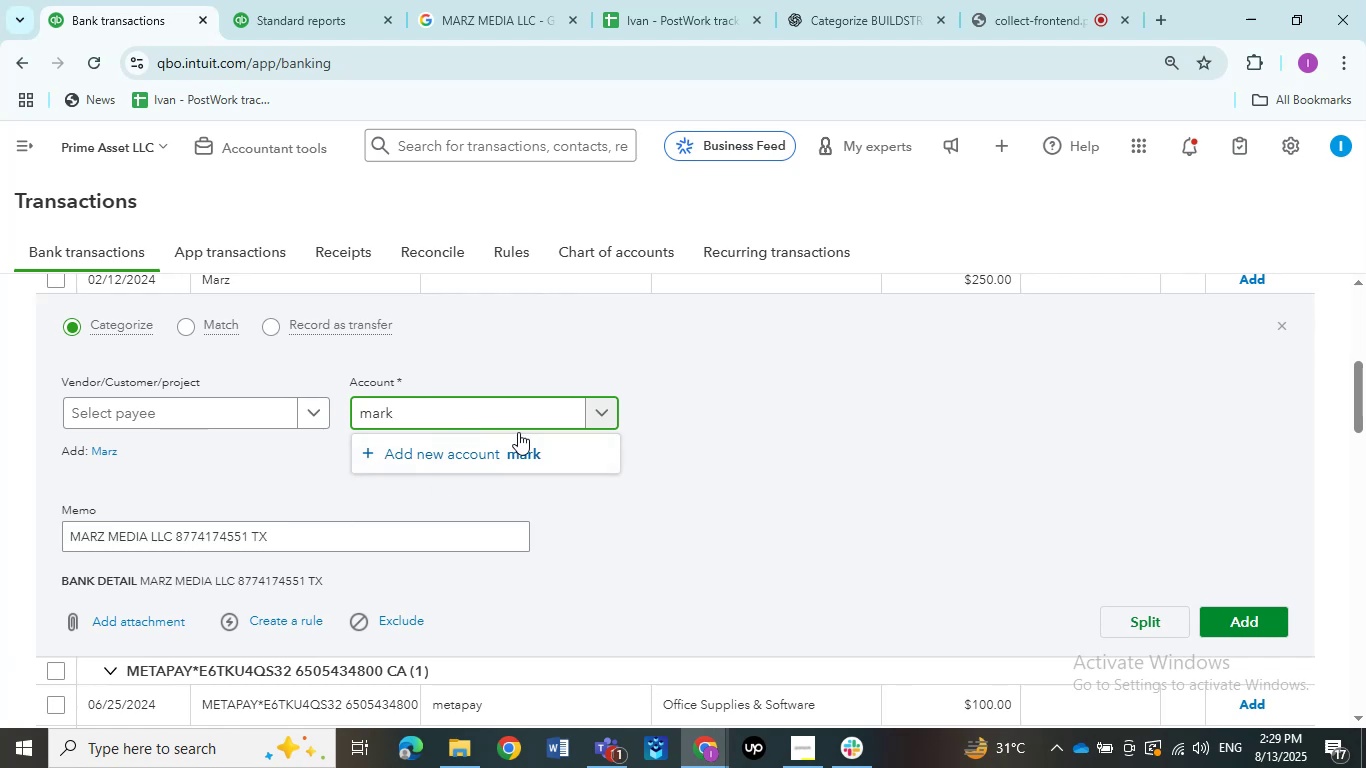 
hold_key(key=Backspace, duration=0.88)
 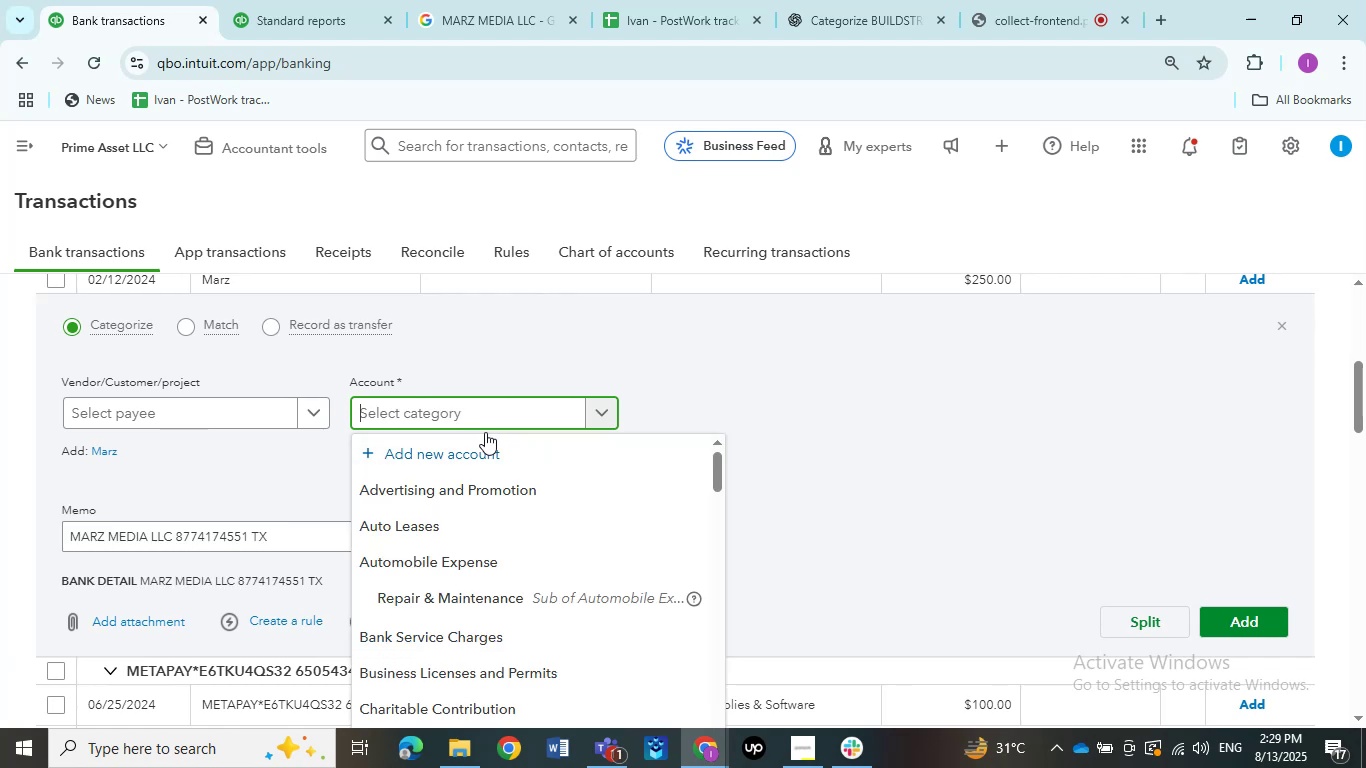 
scroll: coordinate [466, 609], scroll_direction: down, amount: 6.0
 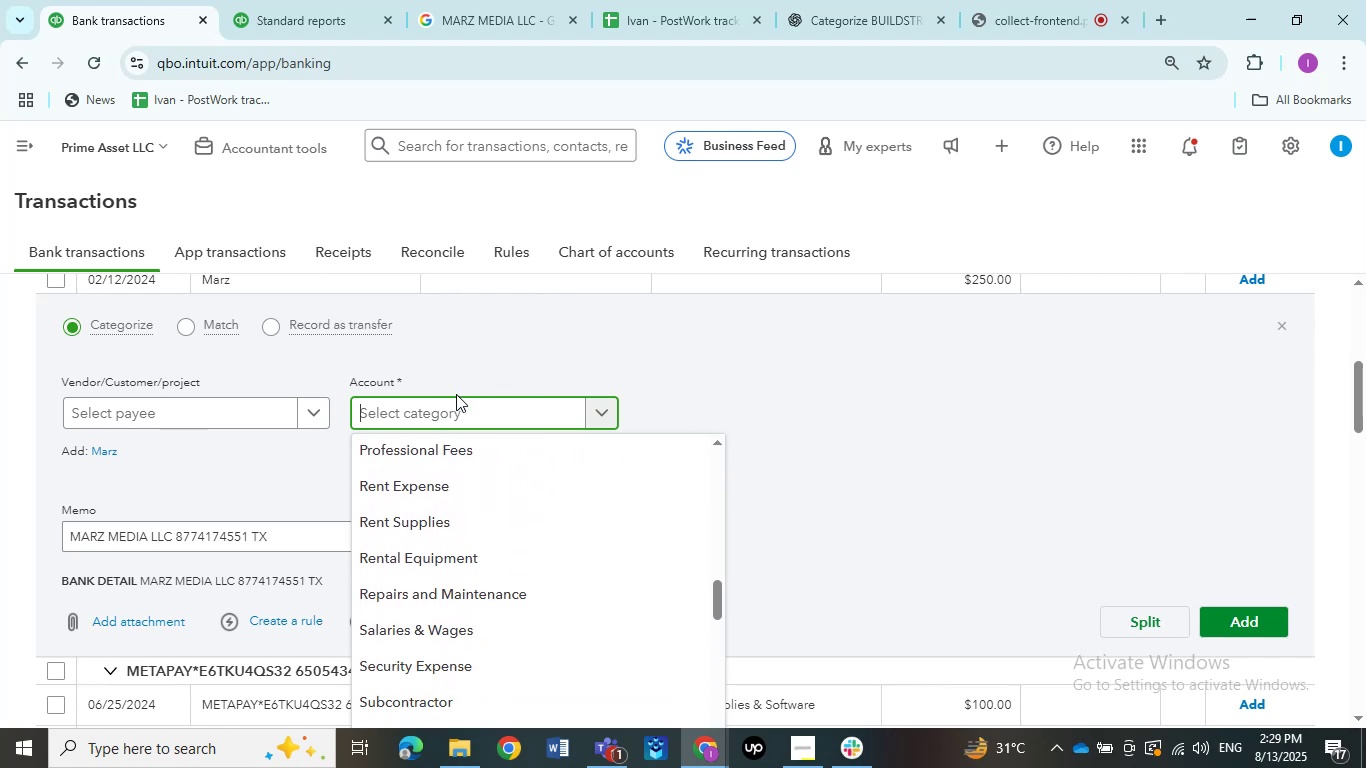 
type(Ad)
 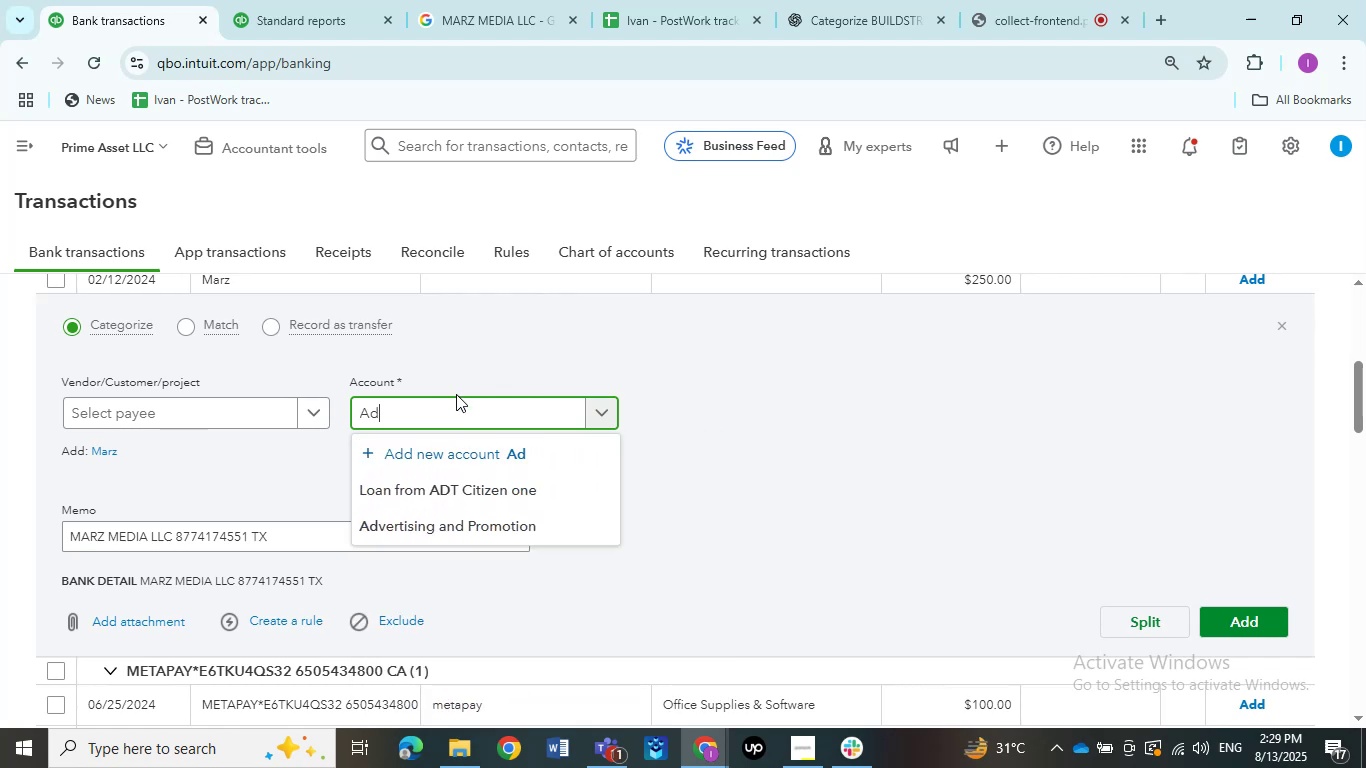 
left_click([426, 529])
 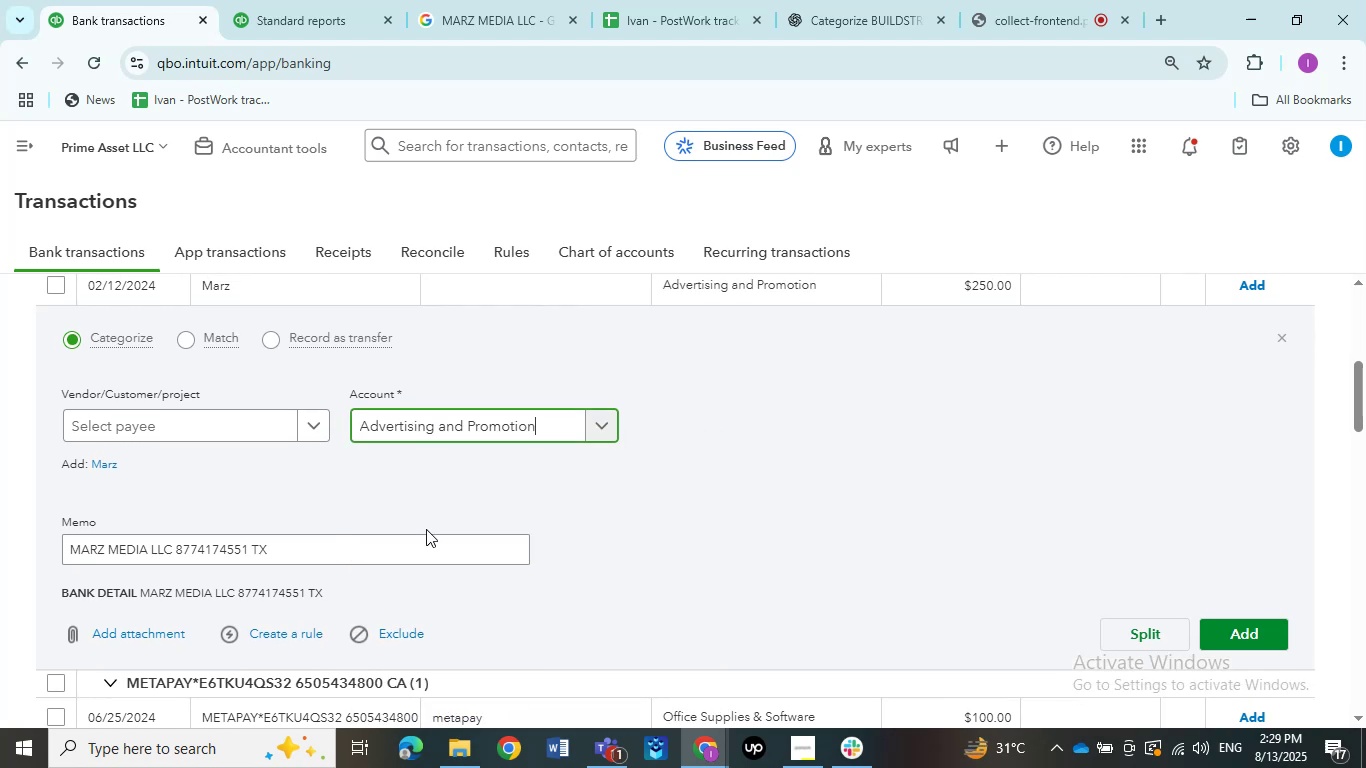 
mouse_move([287, 416])
 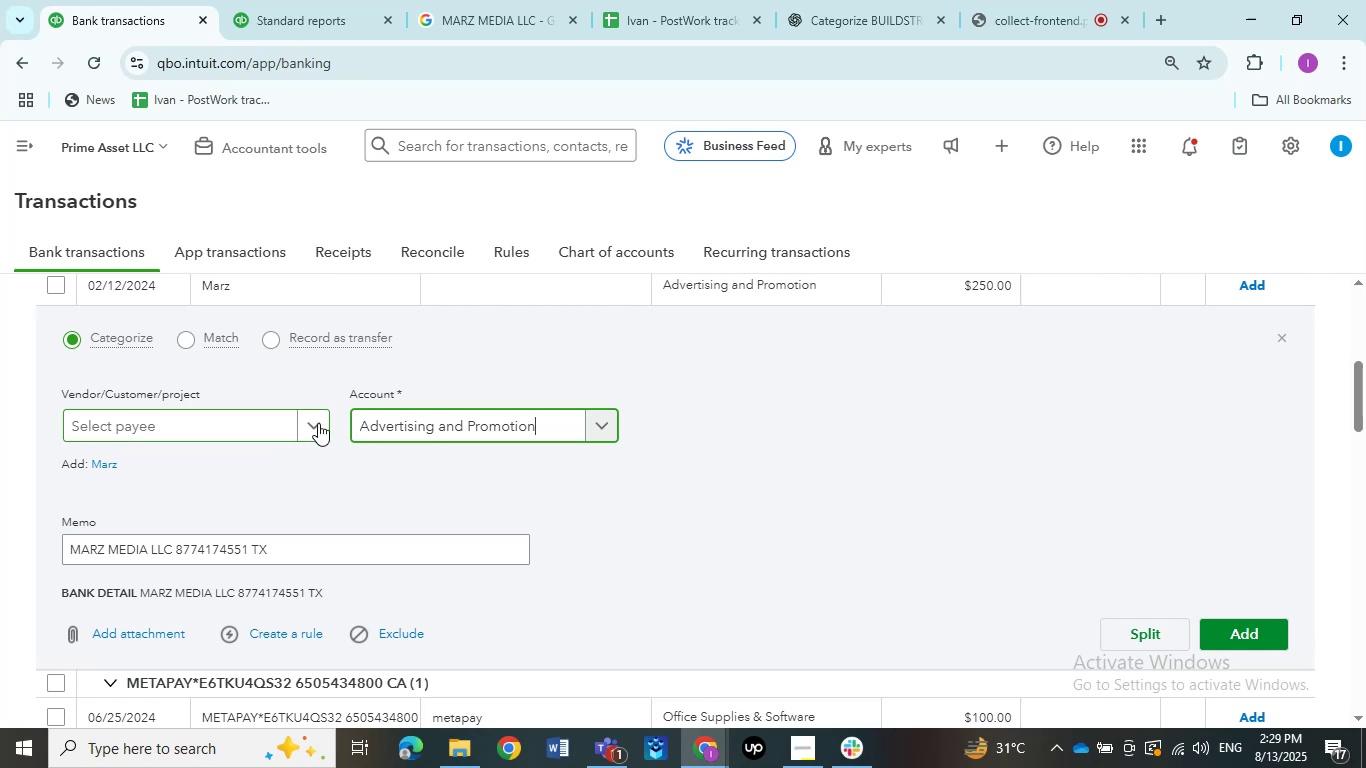 
left_click([228, 420])
 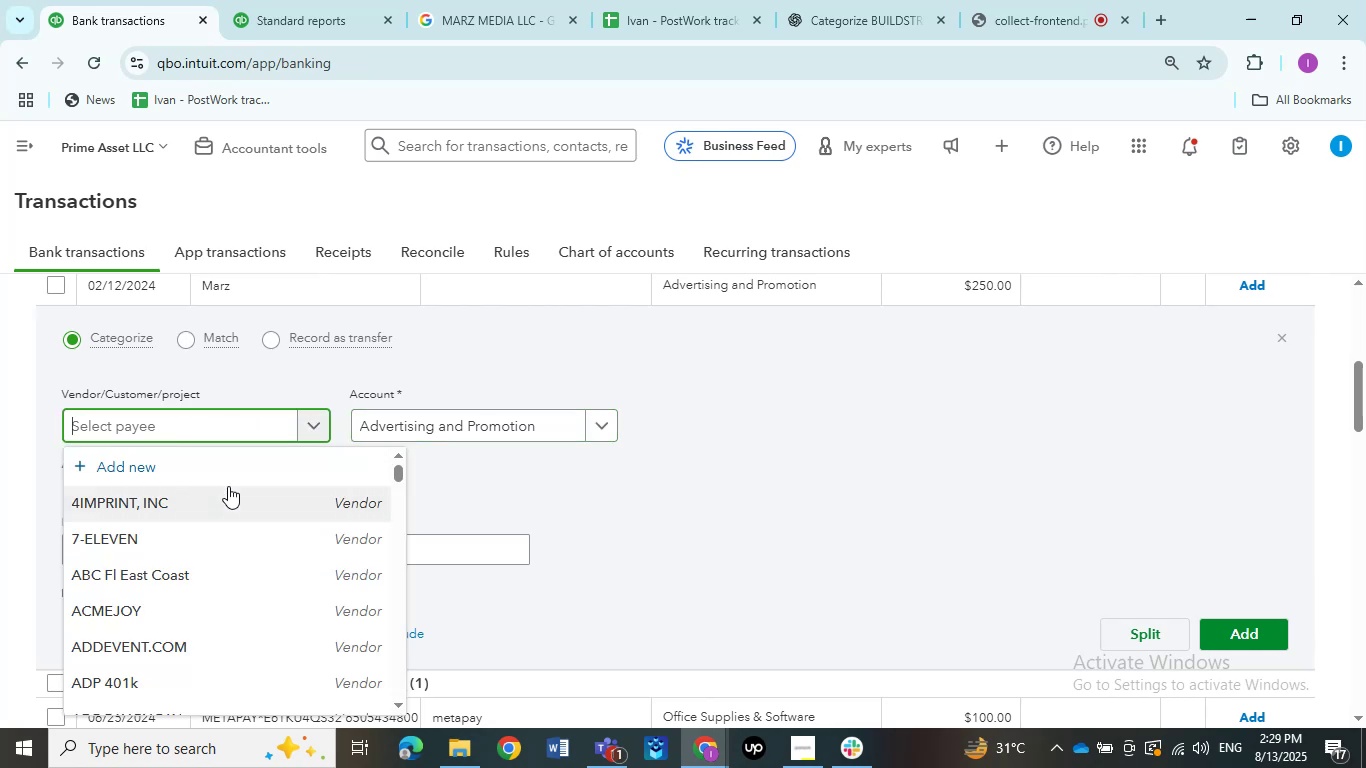 
key(Control+V)
 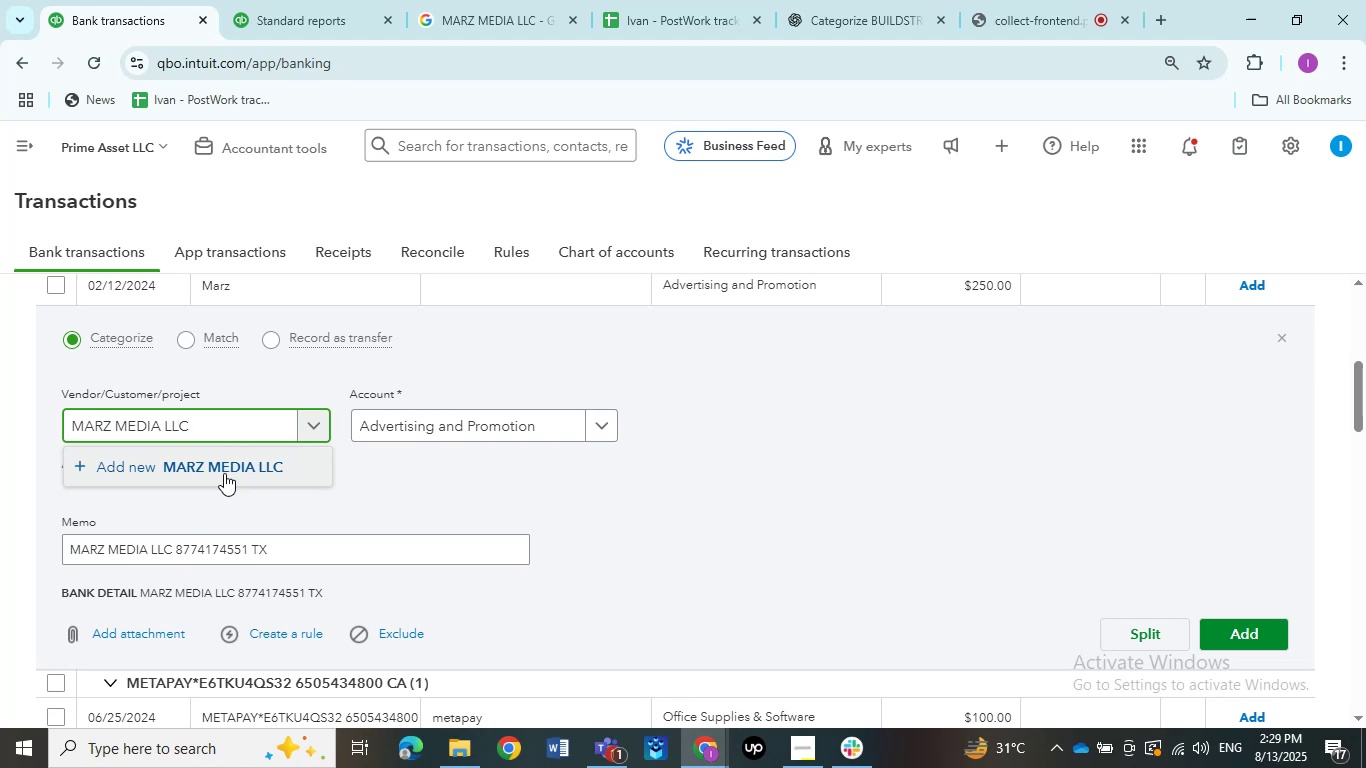 
wait(10.46)
 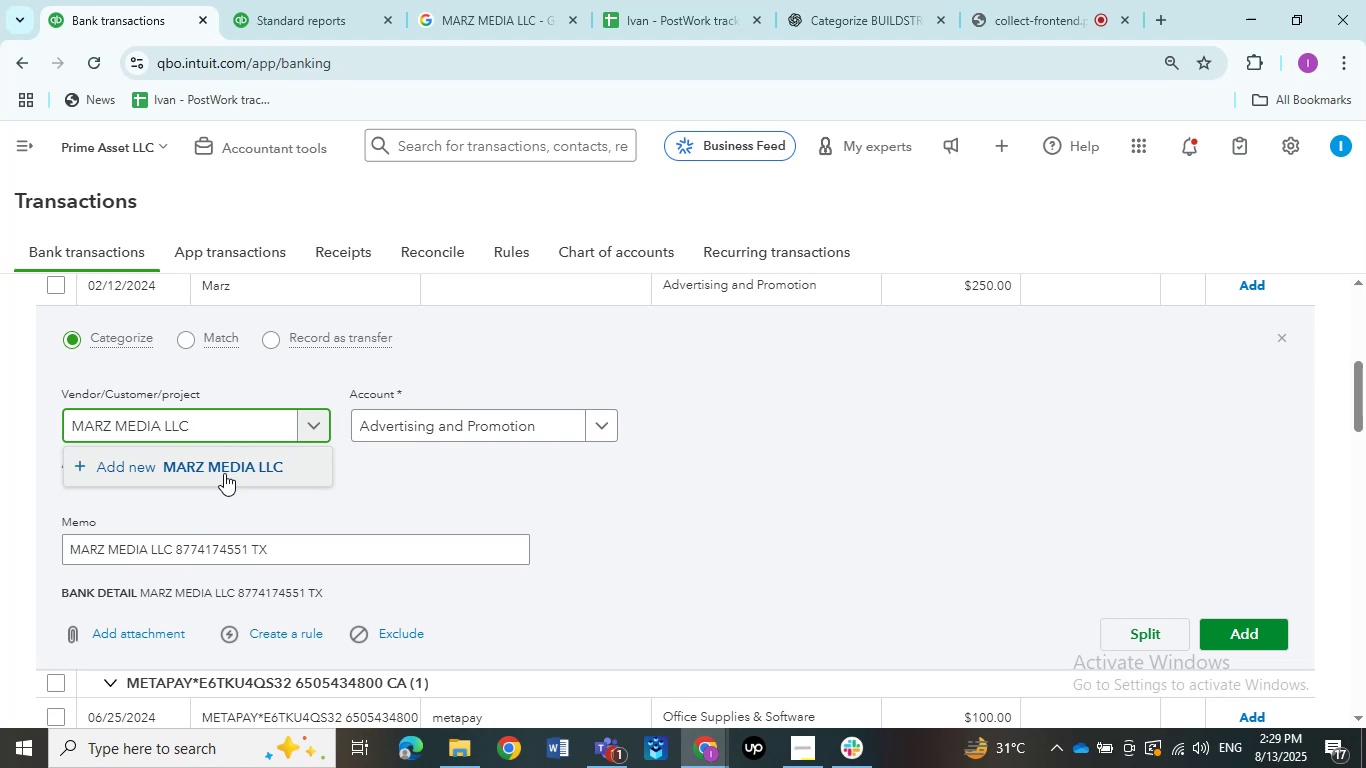 
left_click([1251, 624])
 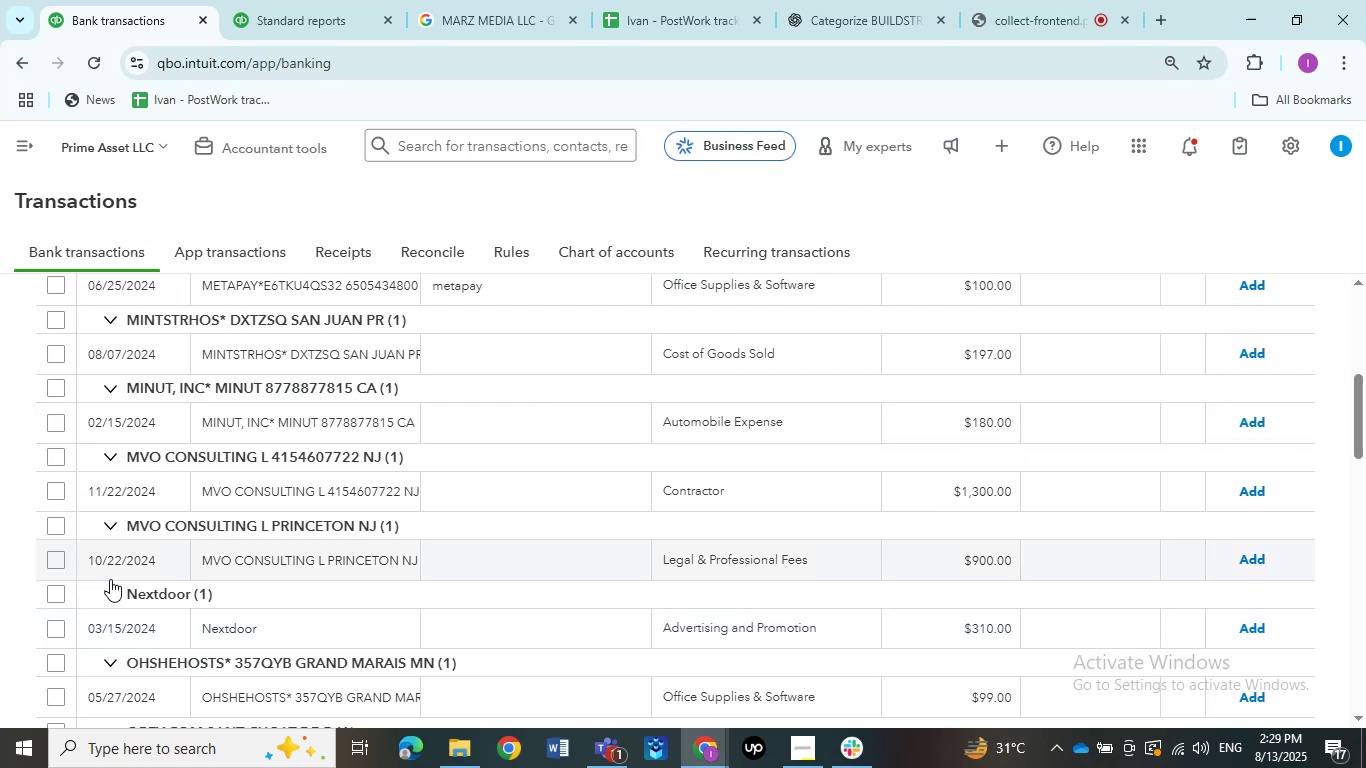 
wait(16.36)
 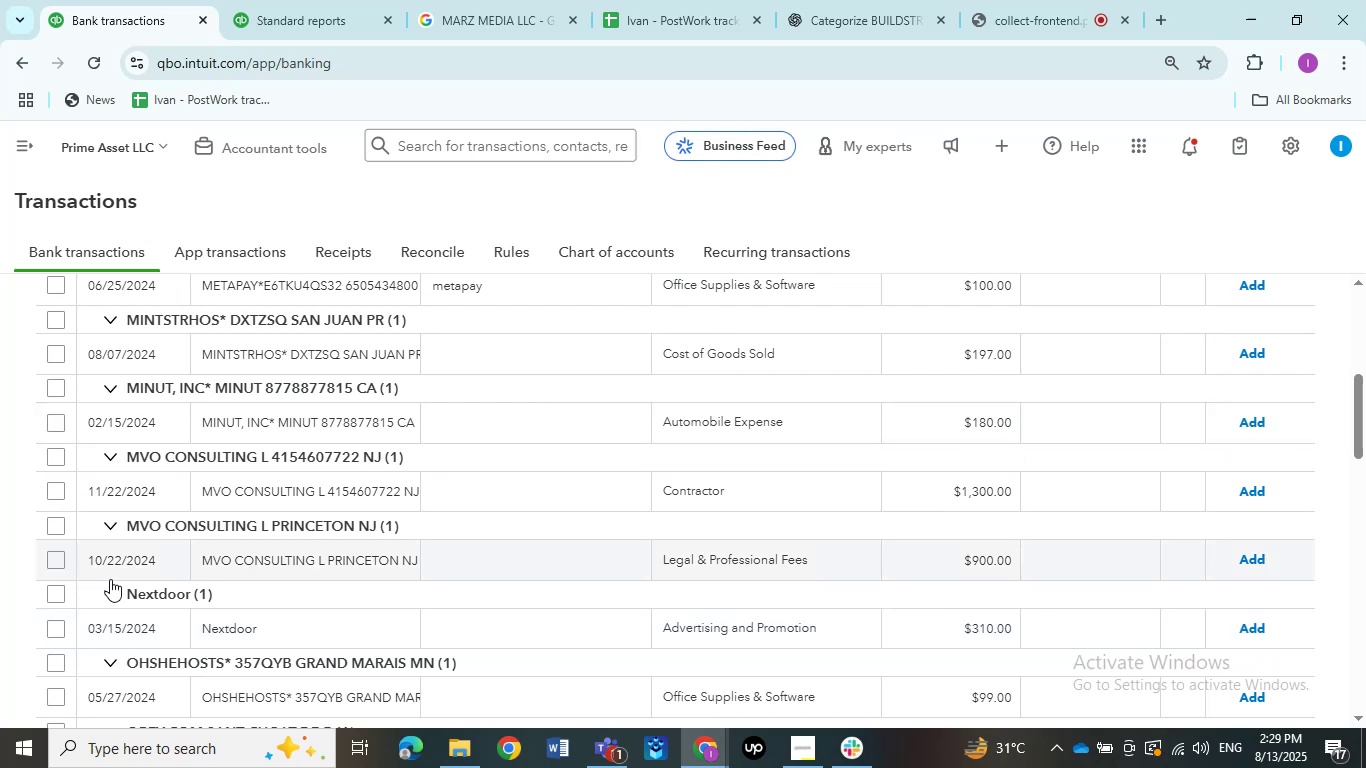 
scroll: coordinate [110, 579], scroll_direction: down, amount: 1.0
 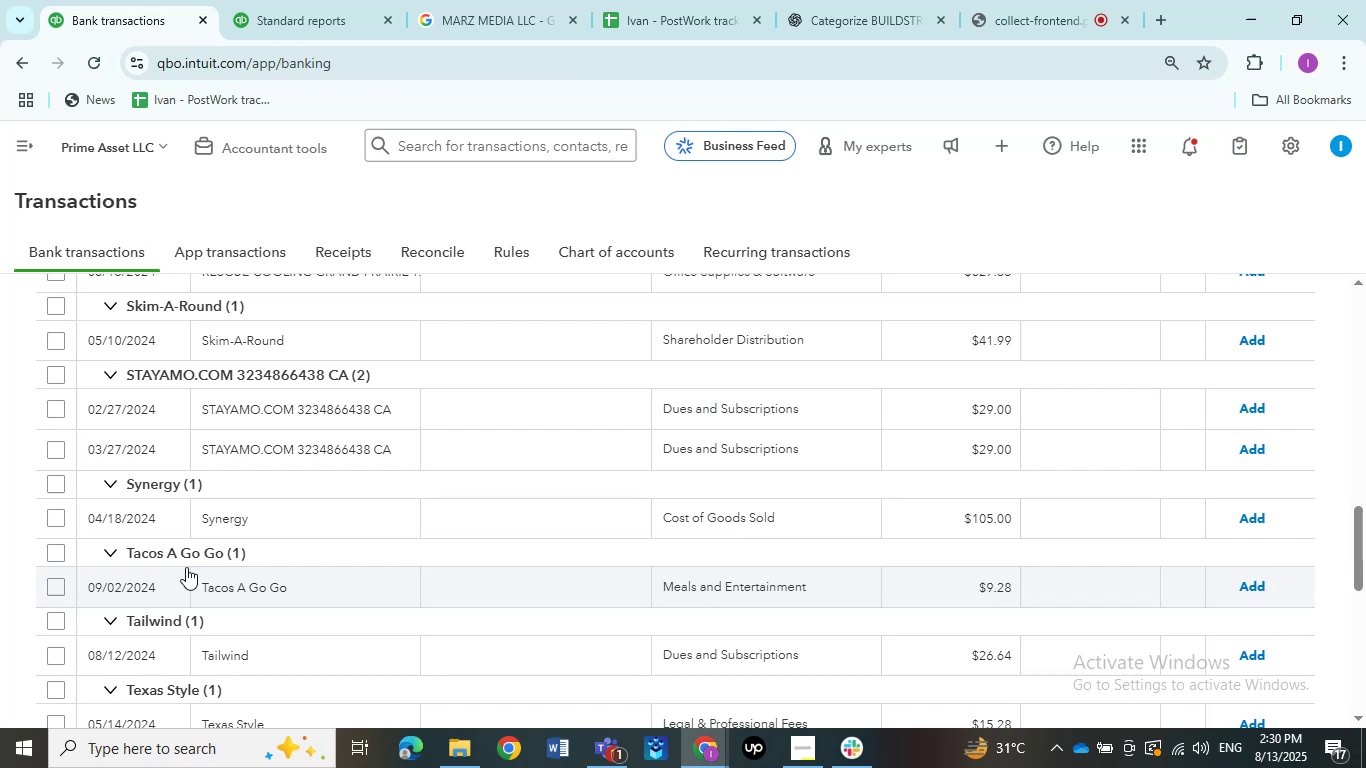 
wait(6.91)
 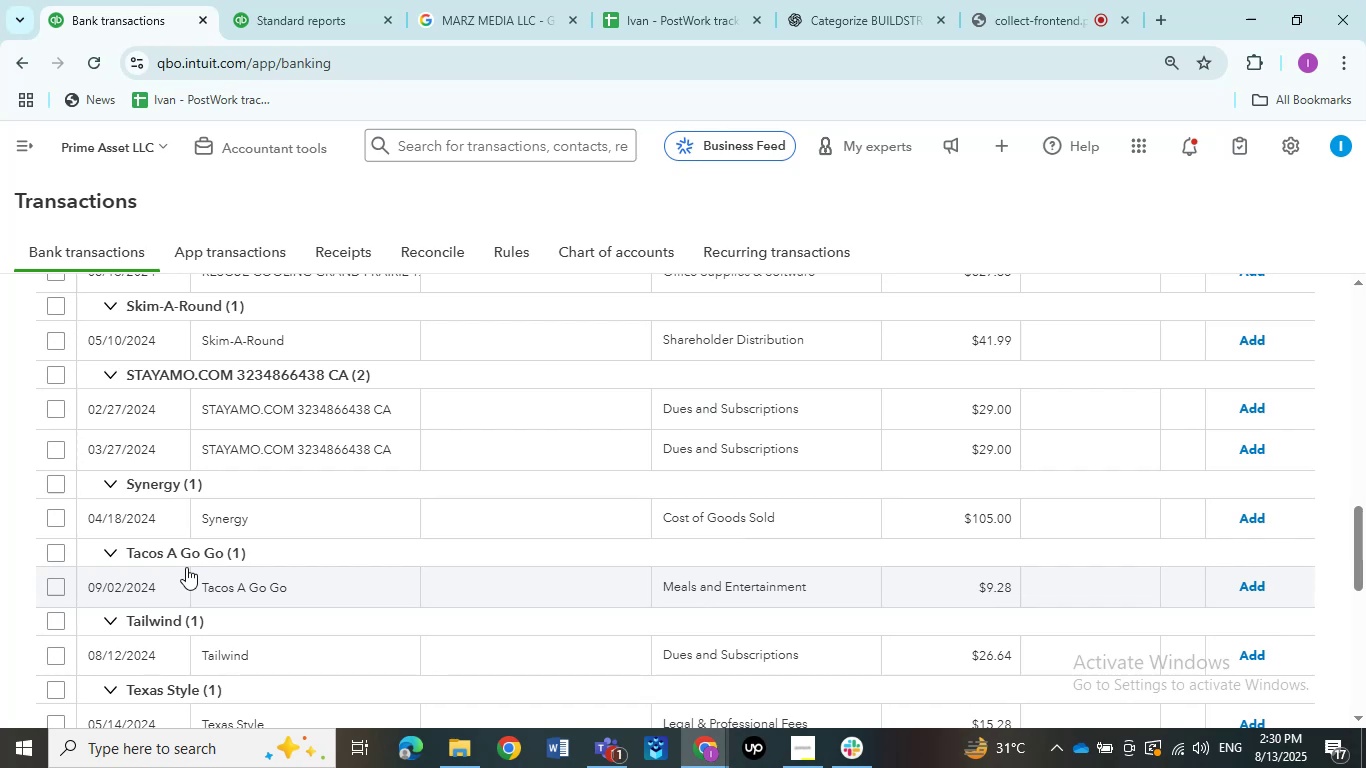 
scroll: coordinate [186, 567], scroll_direction: down, amount: 2.0
 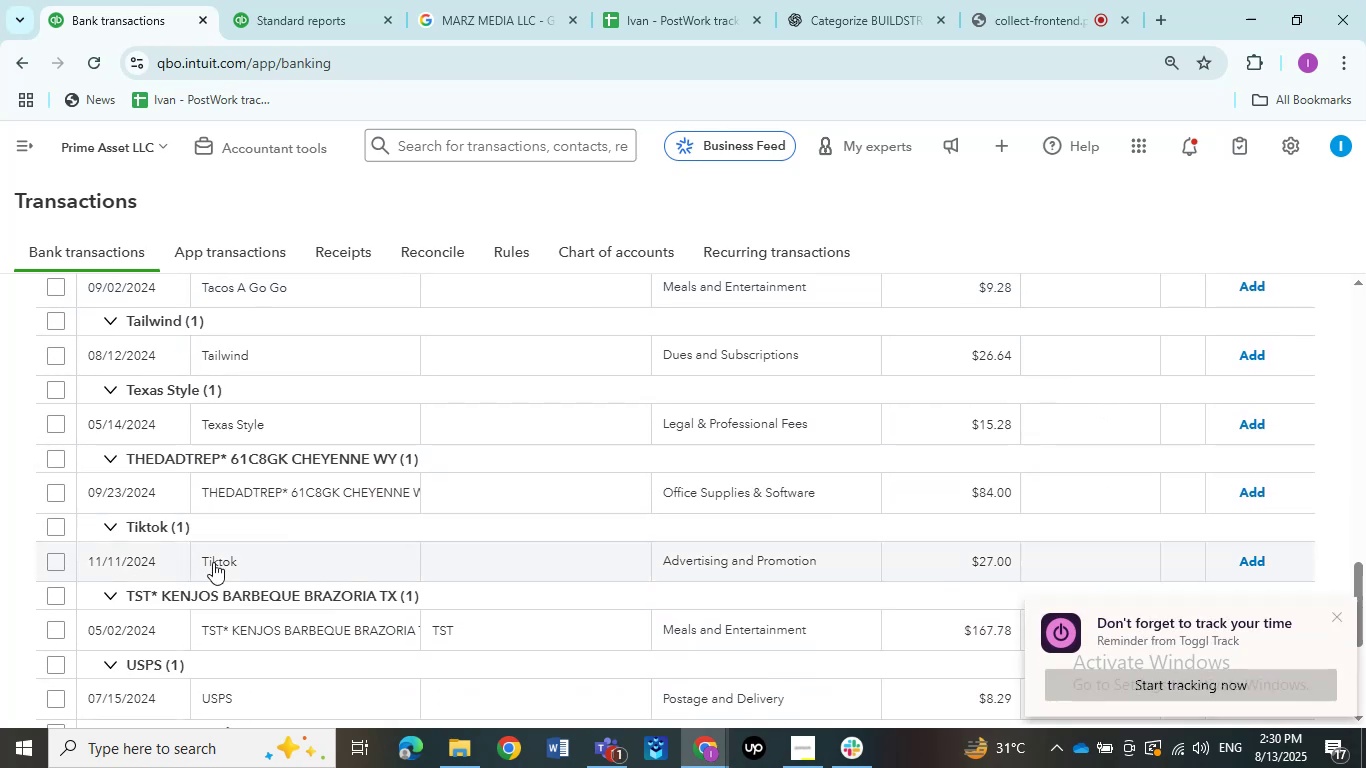 
left_click([215, 558])
 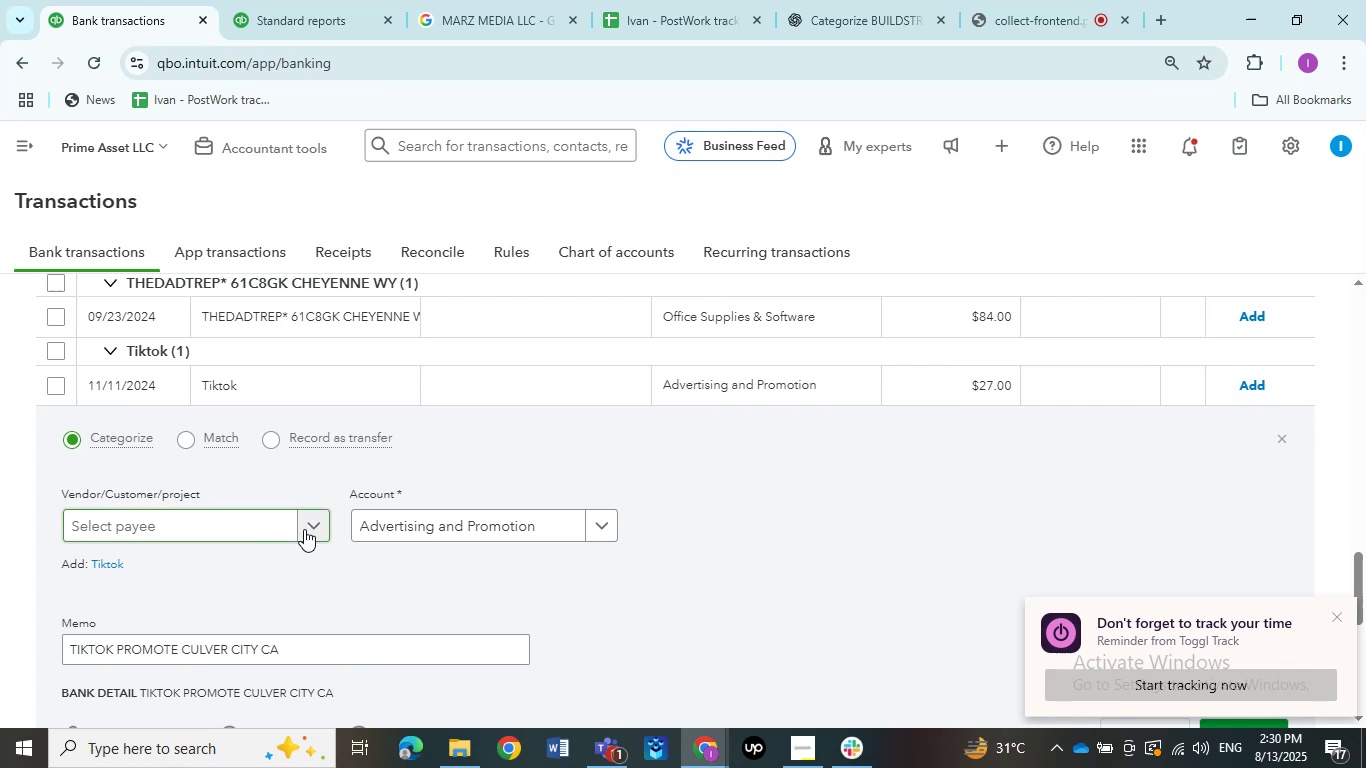 
wait(8.42)
 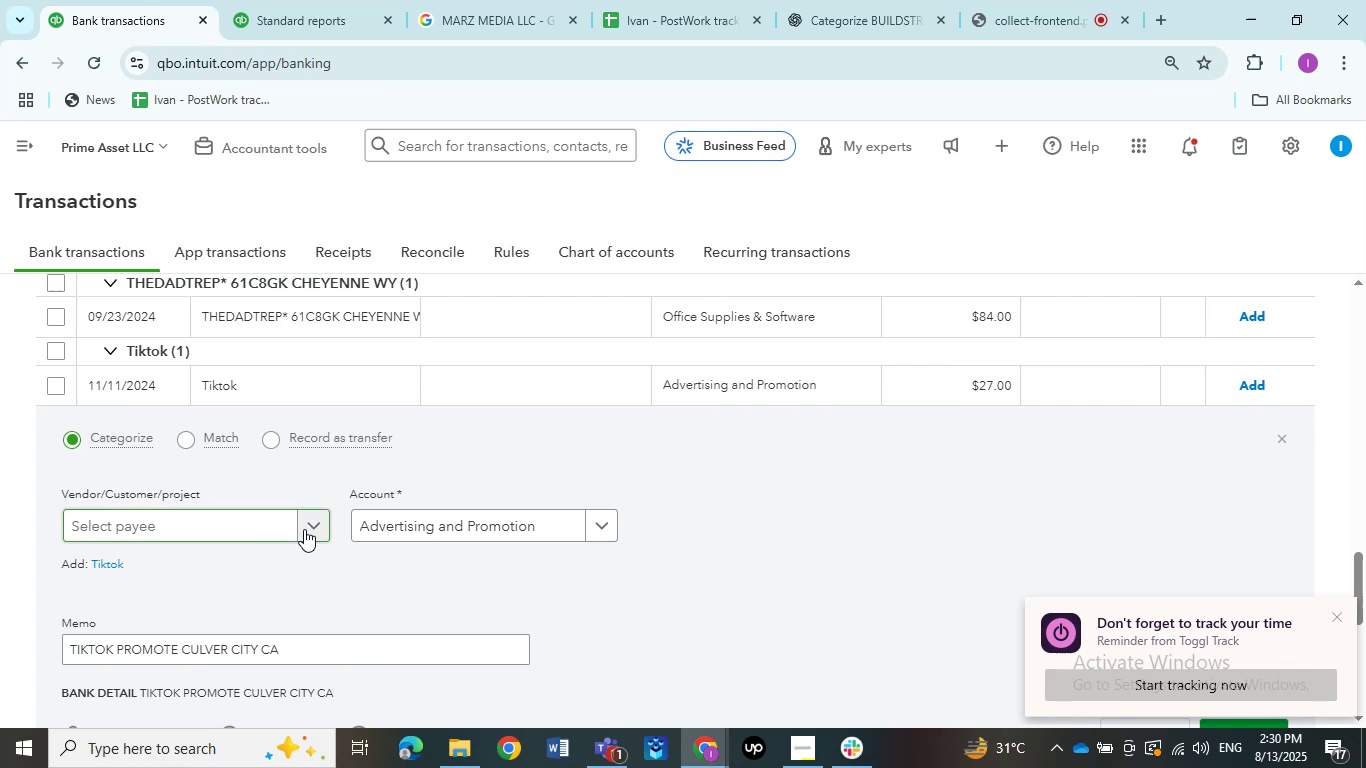 
left_click_drag(start_coordinate=[289, 652], to_coordinate=[65, 644])
 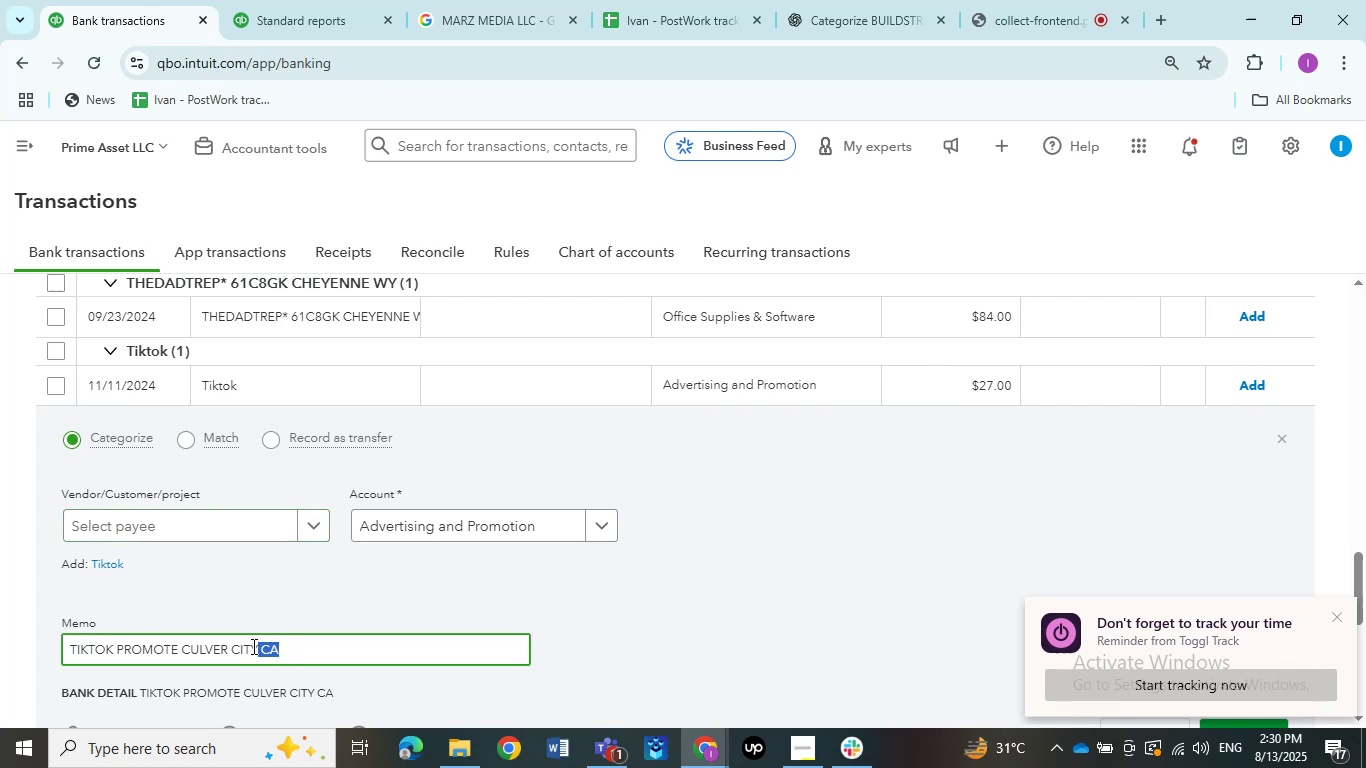 
left_click_drag(start_coordinate=[59, 644], to_coordinate=[48, 644])
 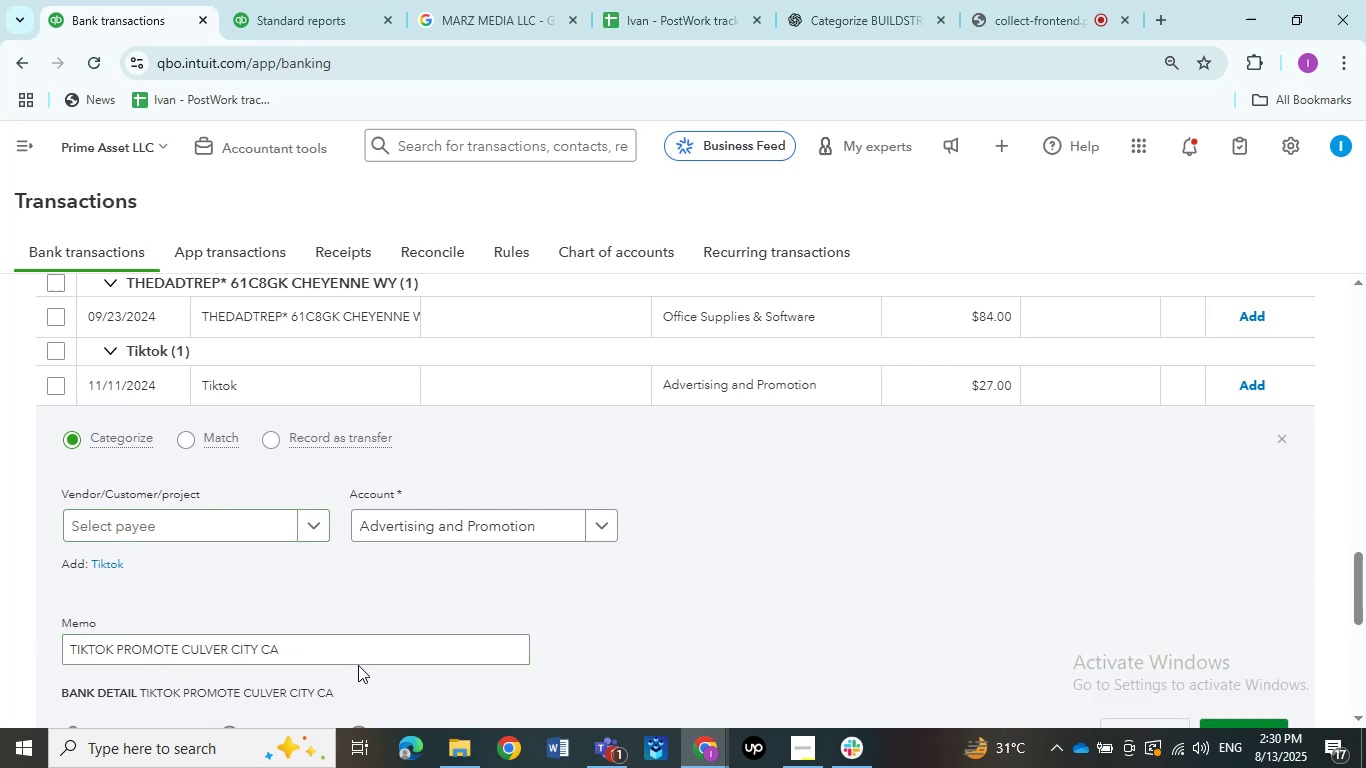 
left_click_drag(start_coordinate=[282, 654], to_coordinate=[58, 650])
 